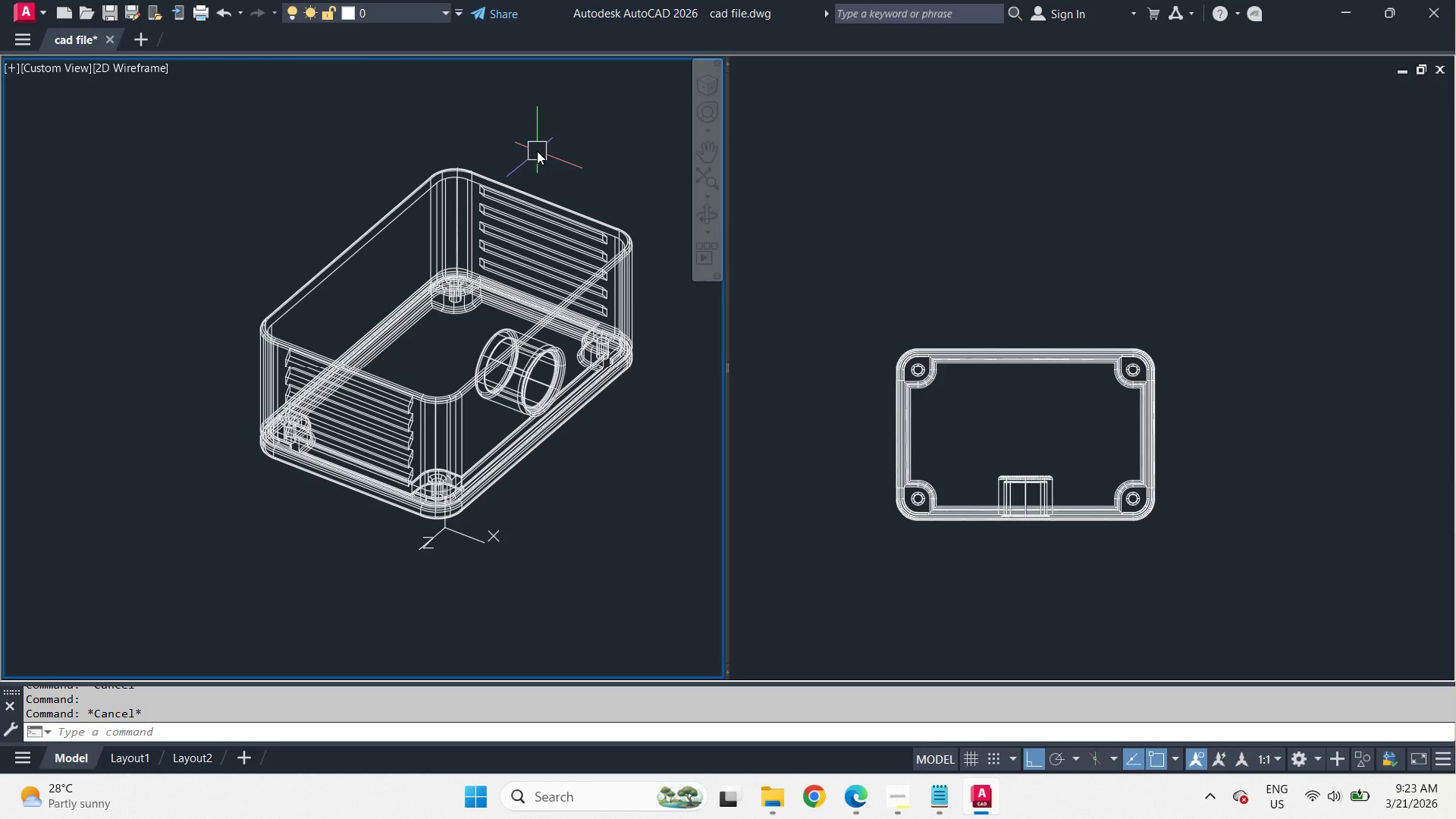 
double_click([12, 75])
 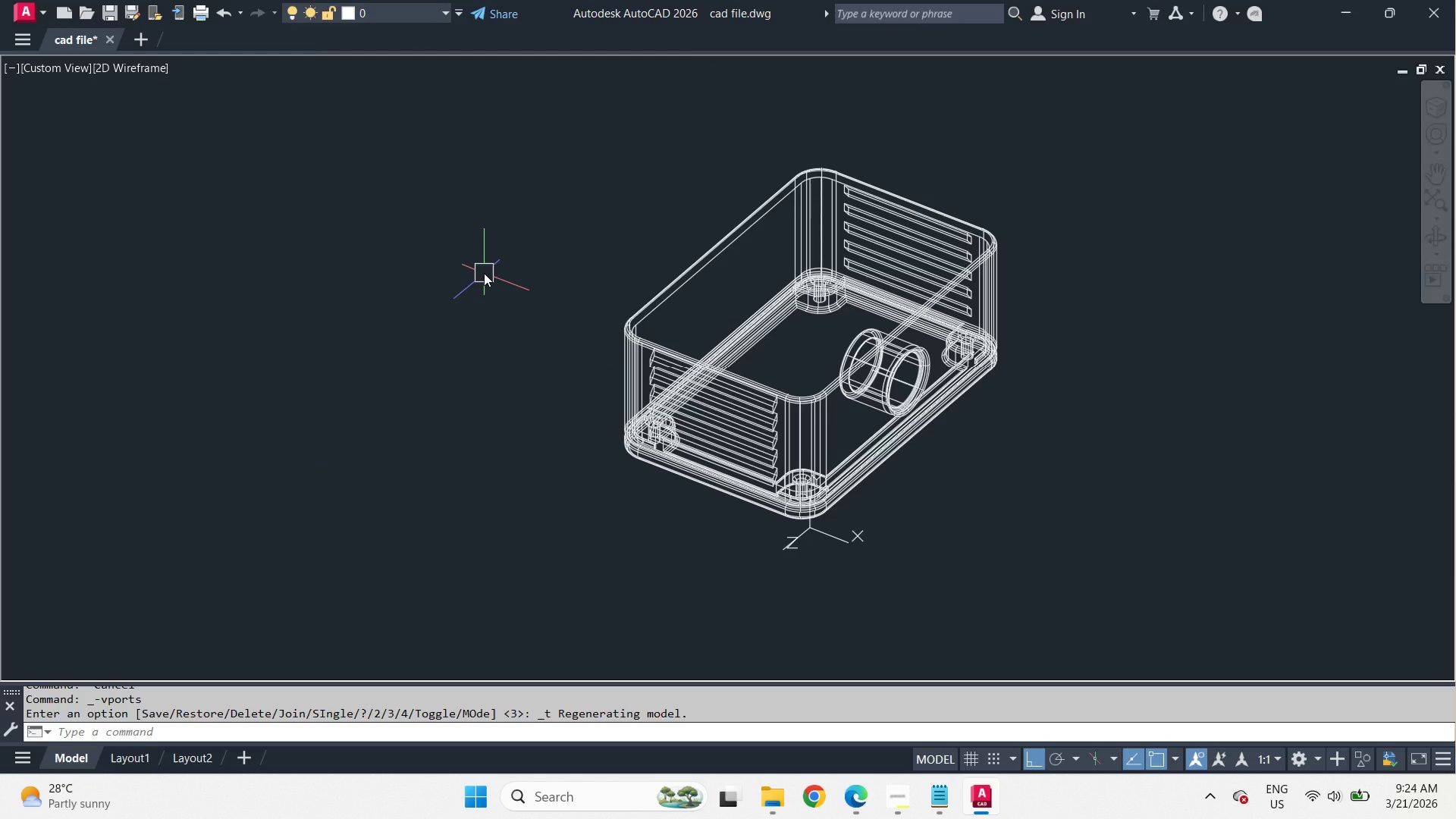 
hold_key(key=ShiftLeft, duration=1.67)
 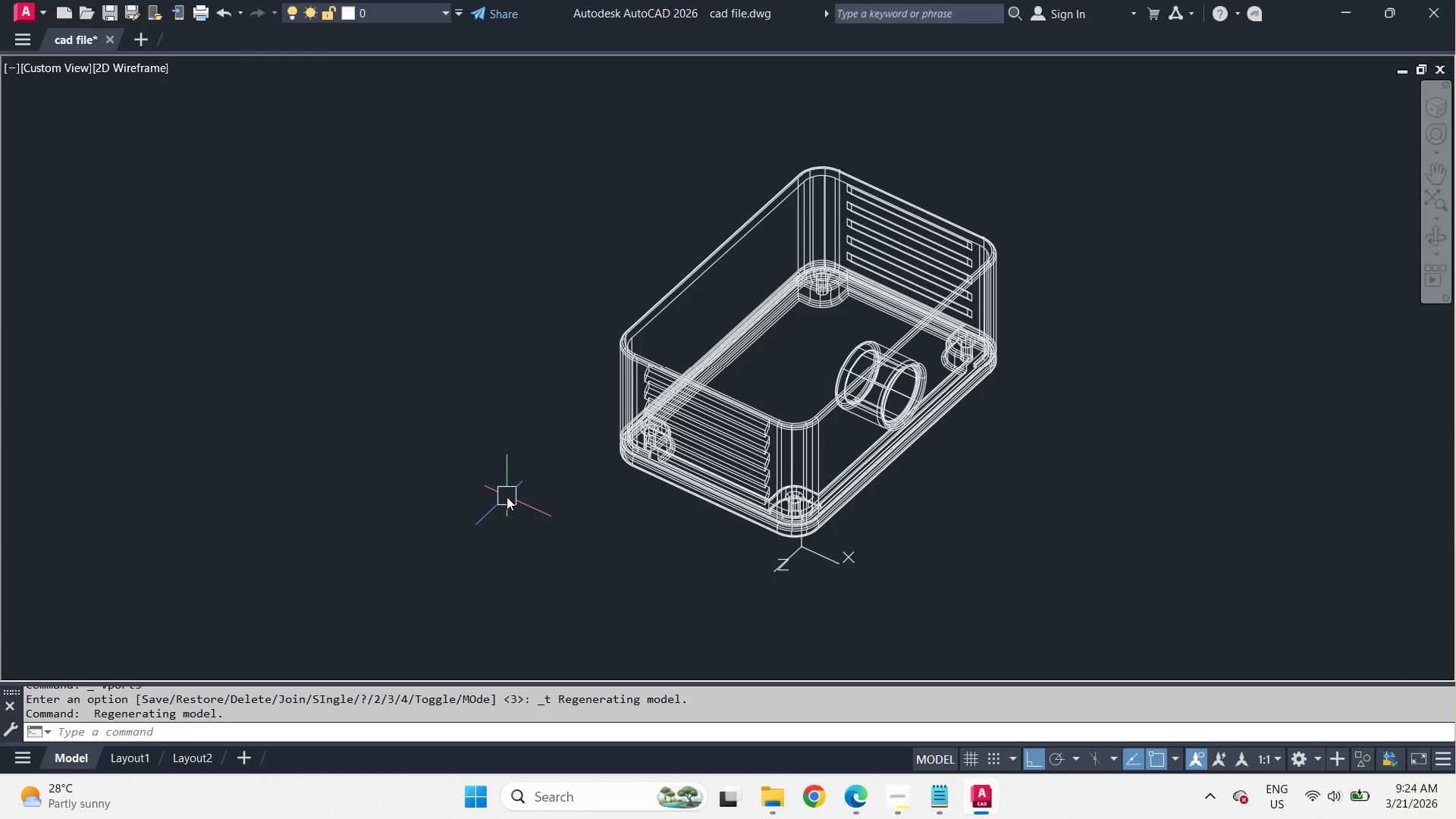 
type(-v t -v sw )
 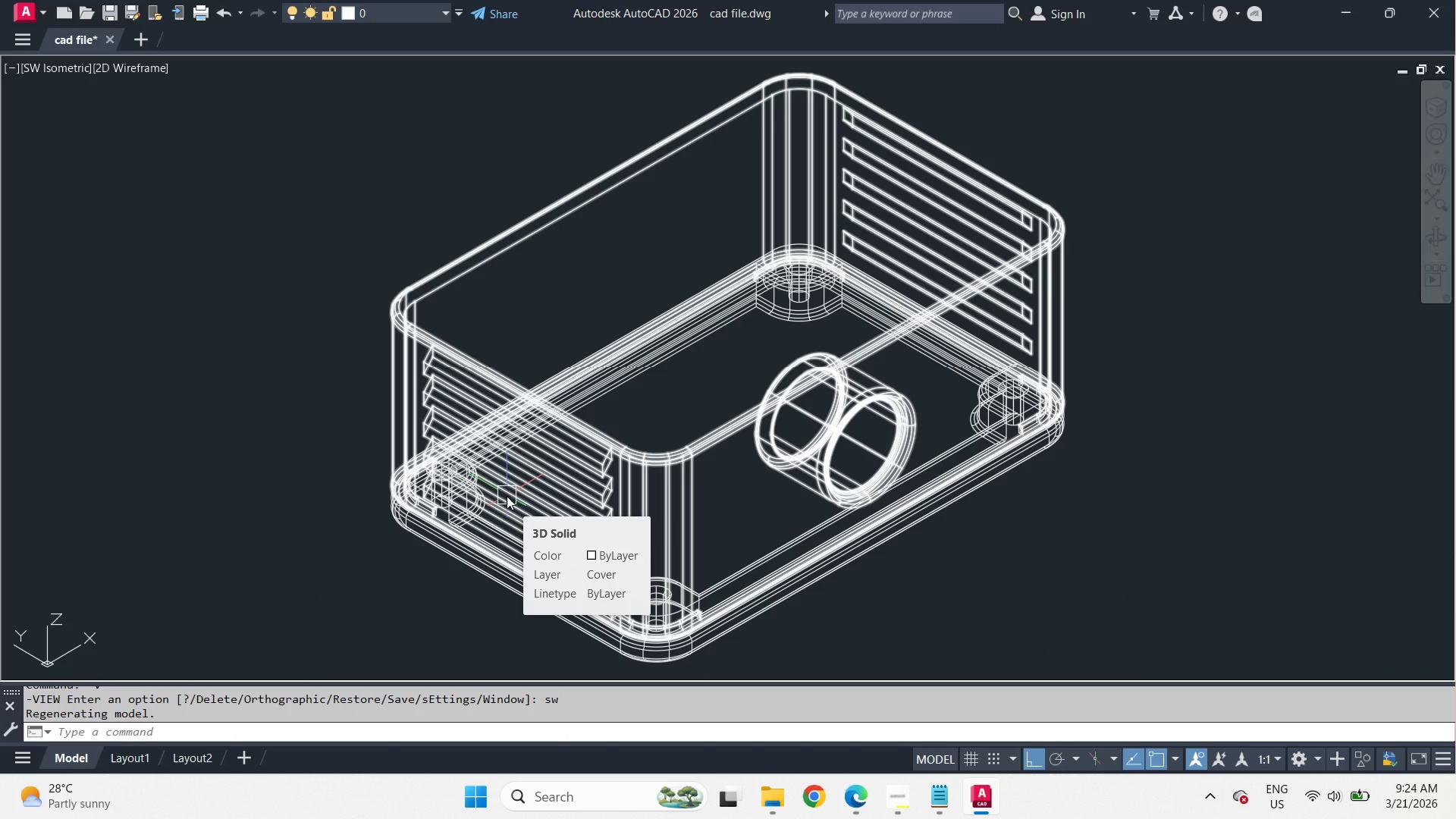 
type(vs s )
 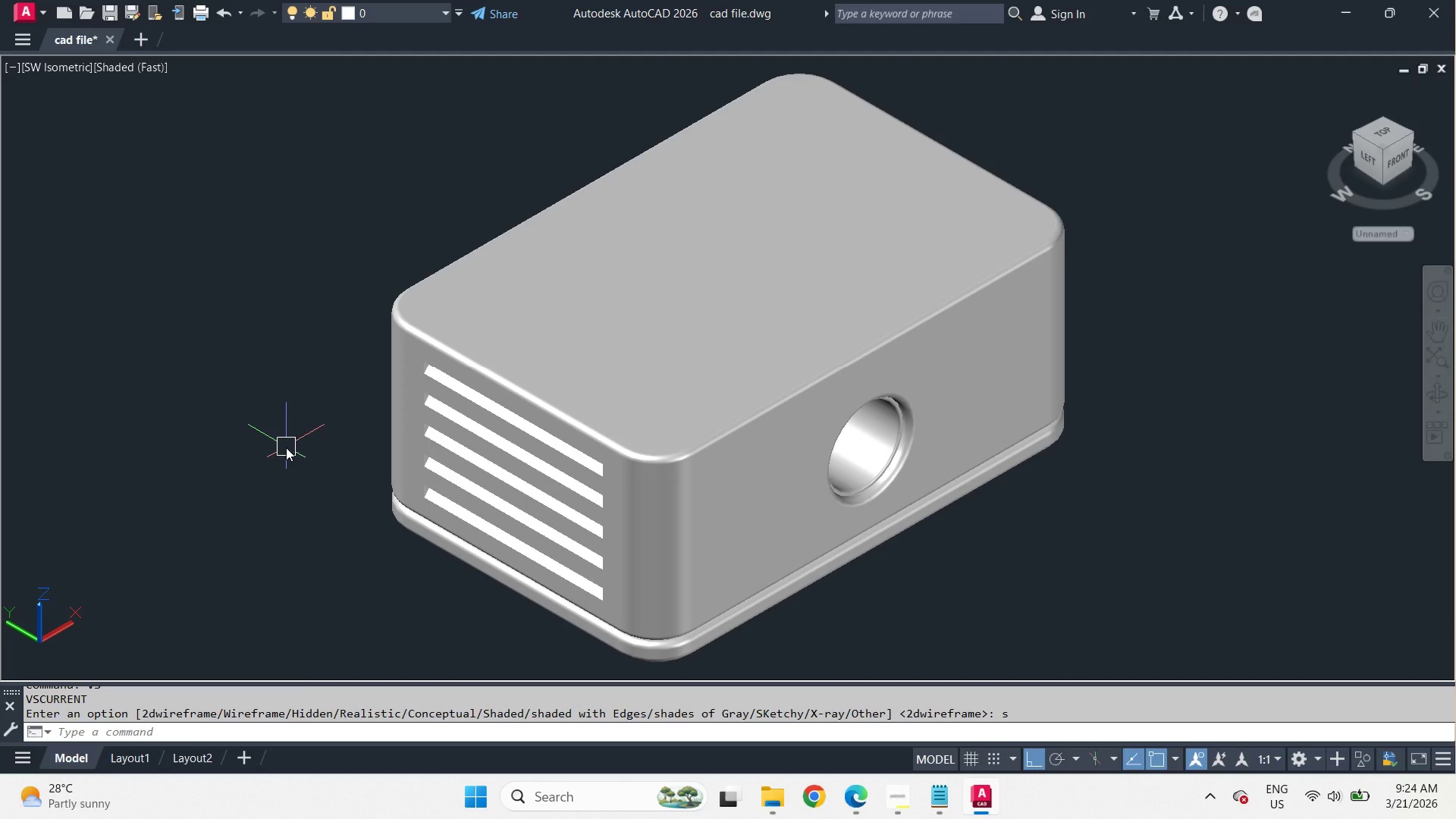 
key(Control+S)
 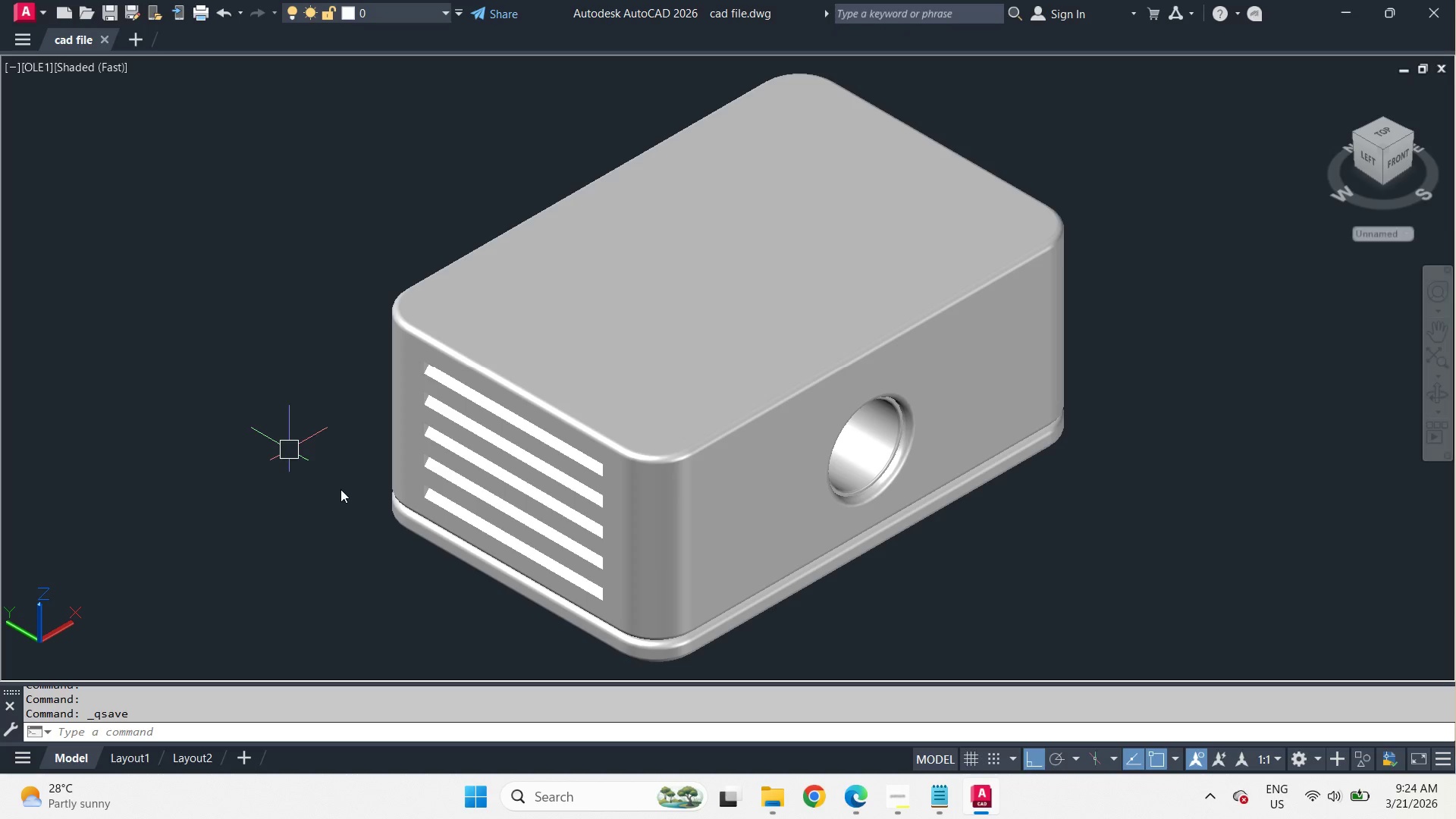 
scroll: coordinate [799, 588], scroll_direction: up, amount: 4.0
 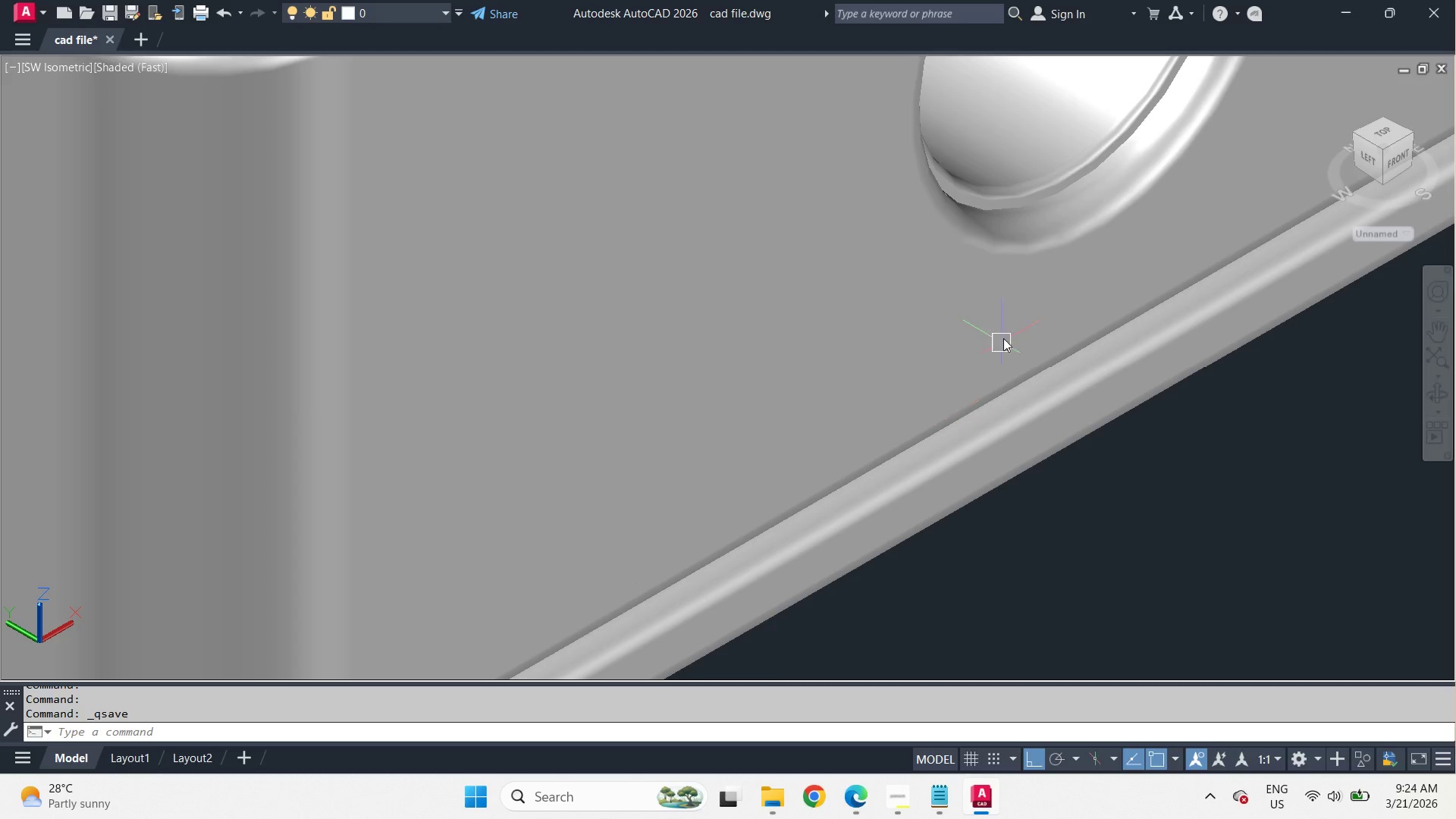 
scroll: coordinate [1043, 291], scroll_direction: down, amount: 2.0
 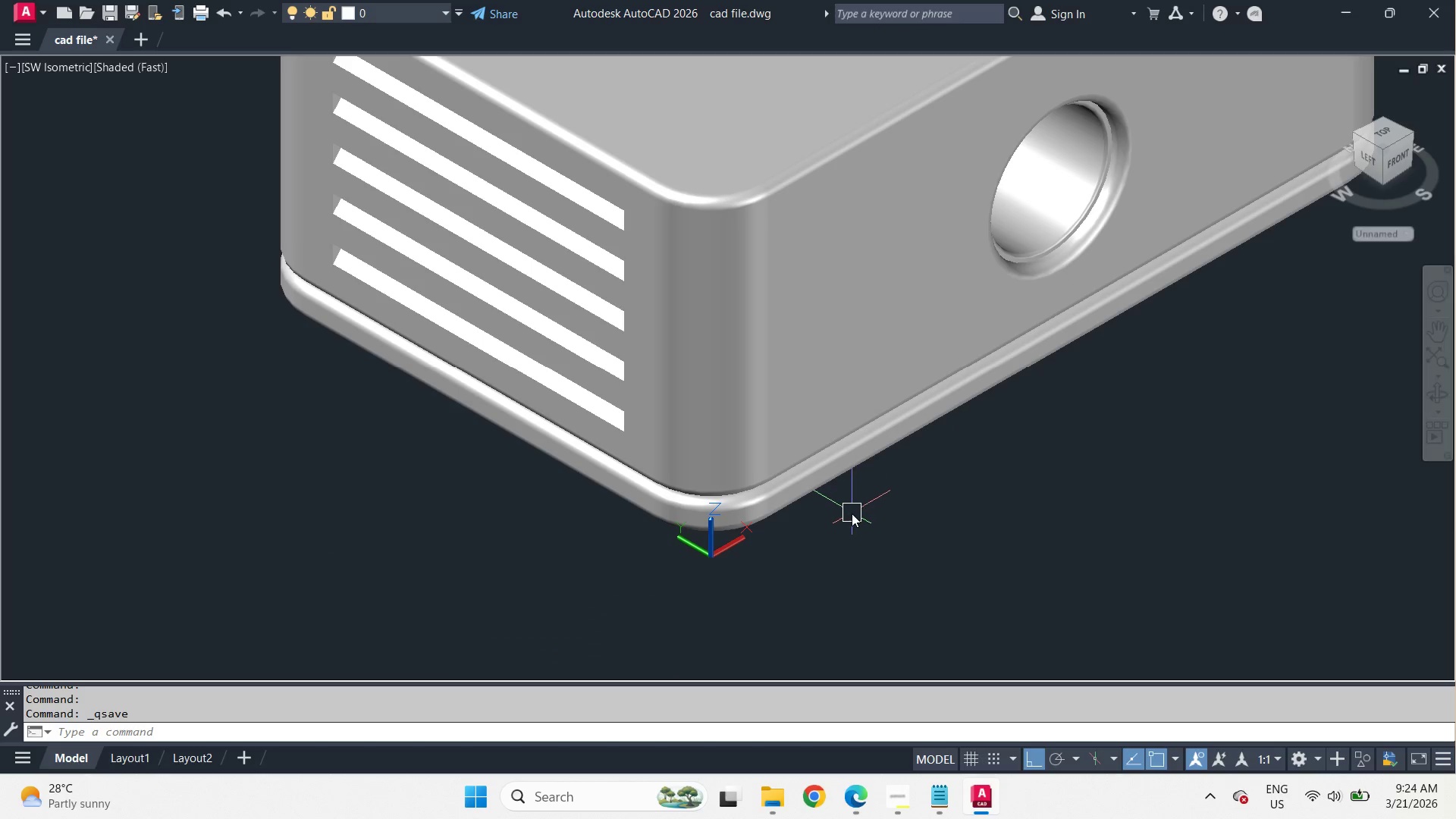 
hold_key(key=ShiftLeft, duration=2.94)
 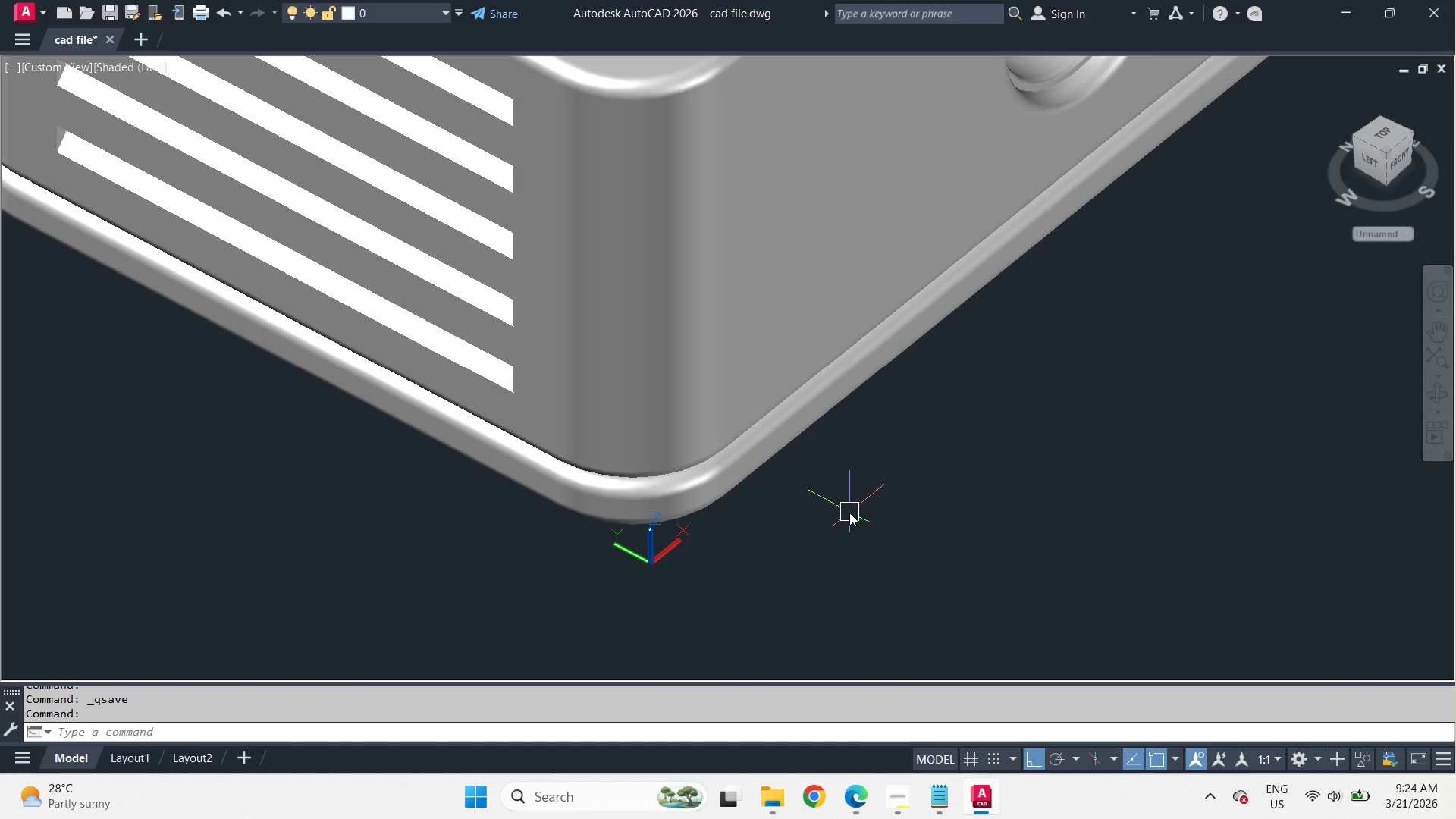 
scroll: coordinate [852, 513], scroll_direction: up, amount: 1.0
 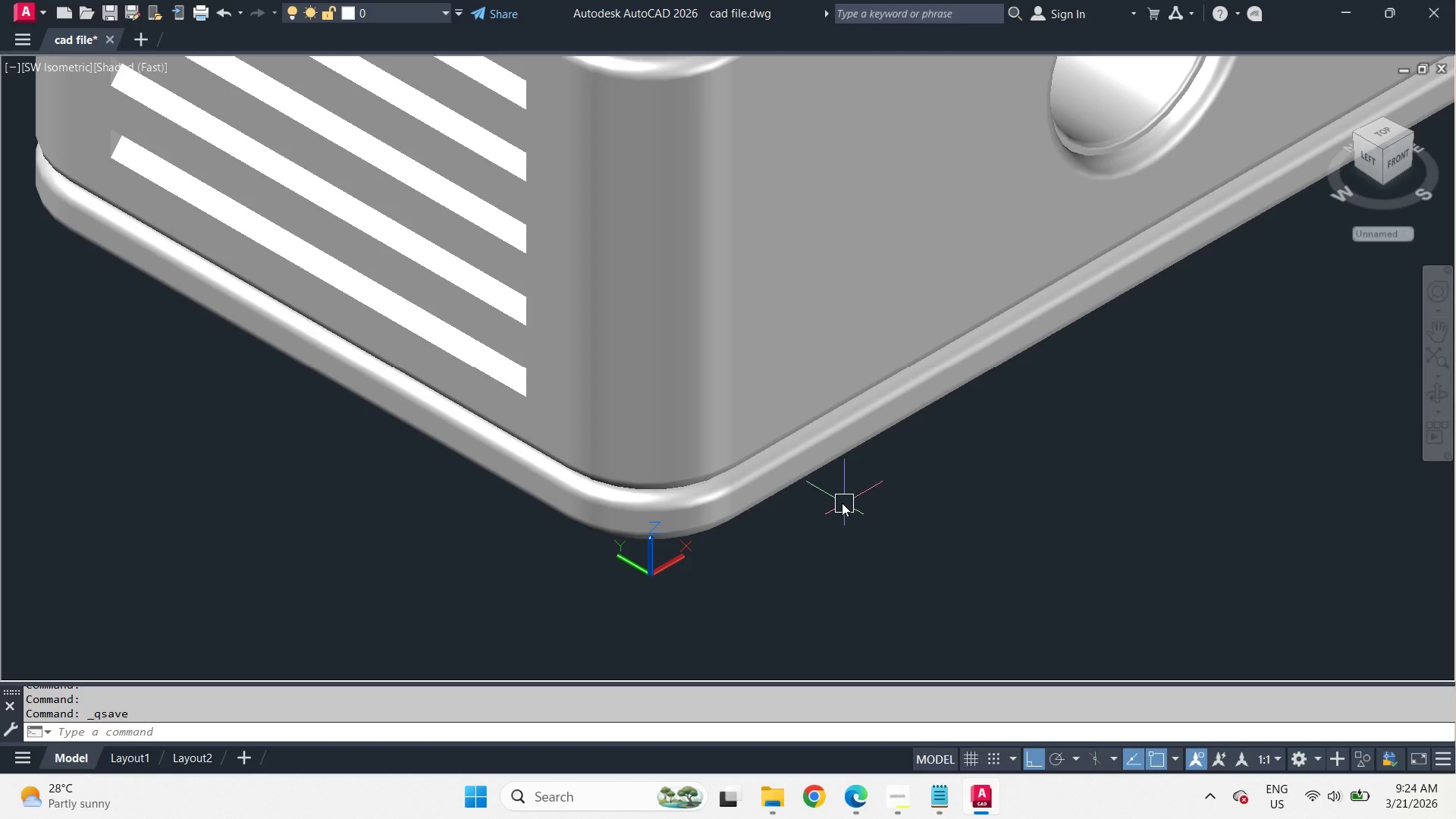 
hold_key(key=ShiftLeft, duration=0.45)
 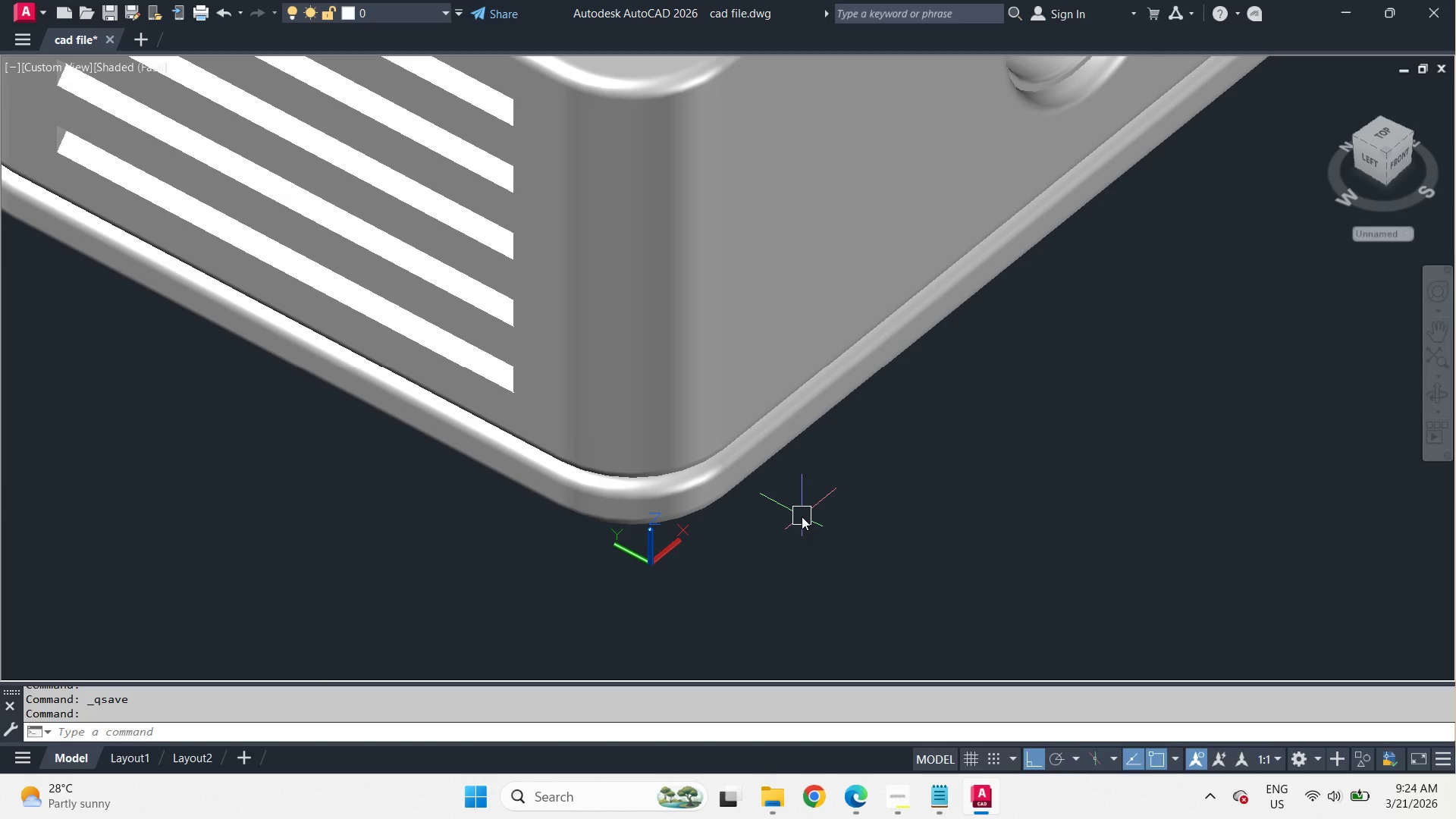 
hold_key(key=ShiftLeft, duration=2.8)
 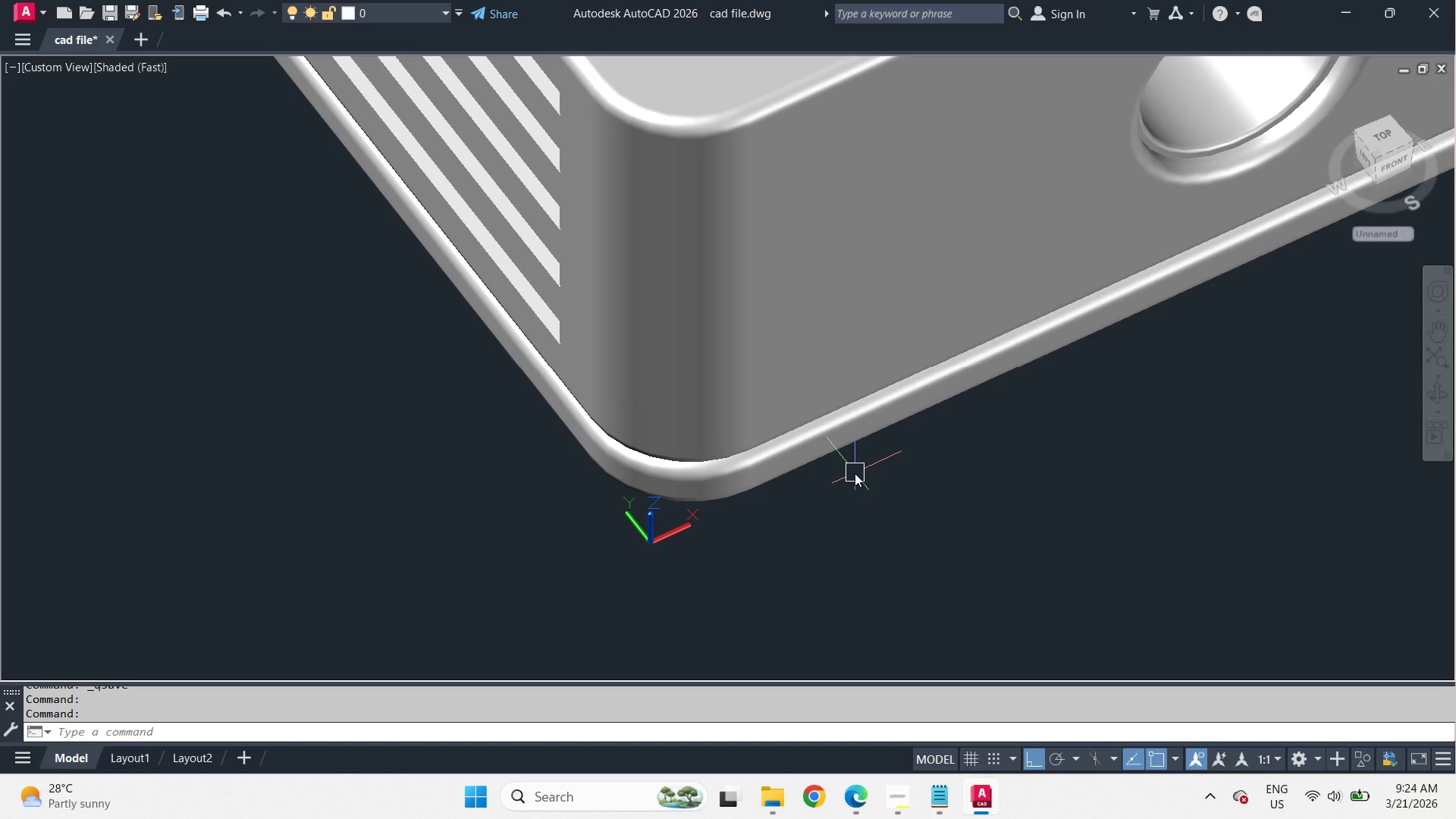 
scroll: coordinate [886, 482], scroll_direction: down, amount: 2.0
 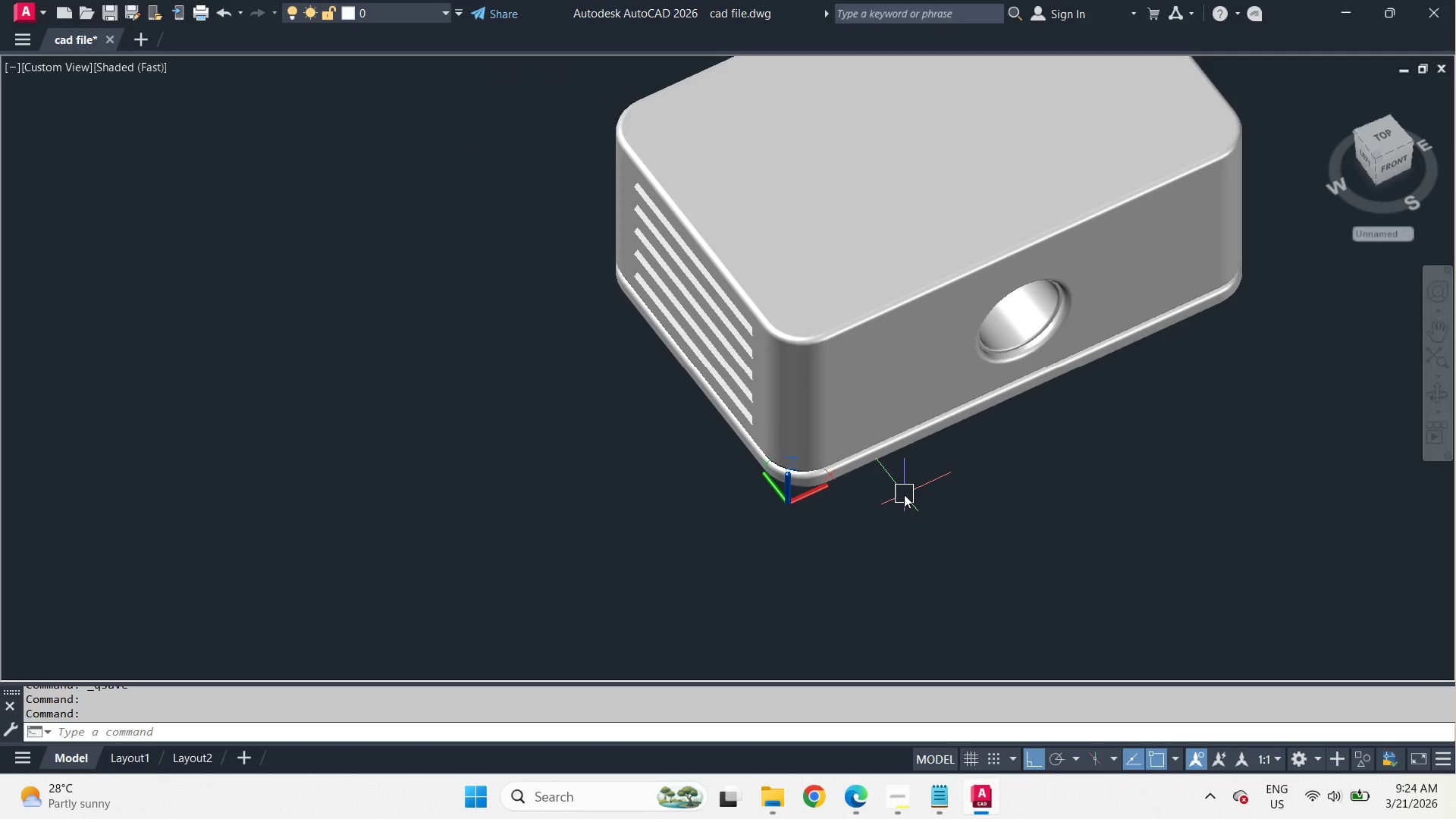 
type(vs 2 )
 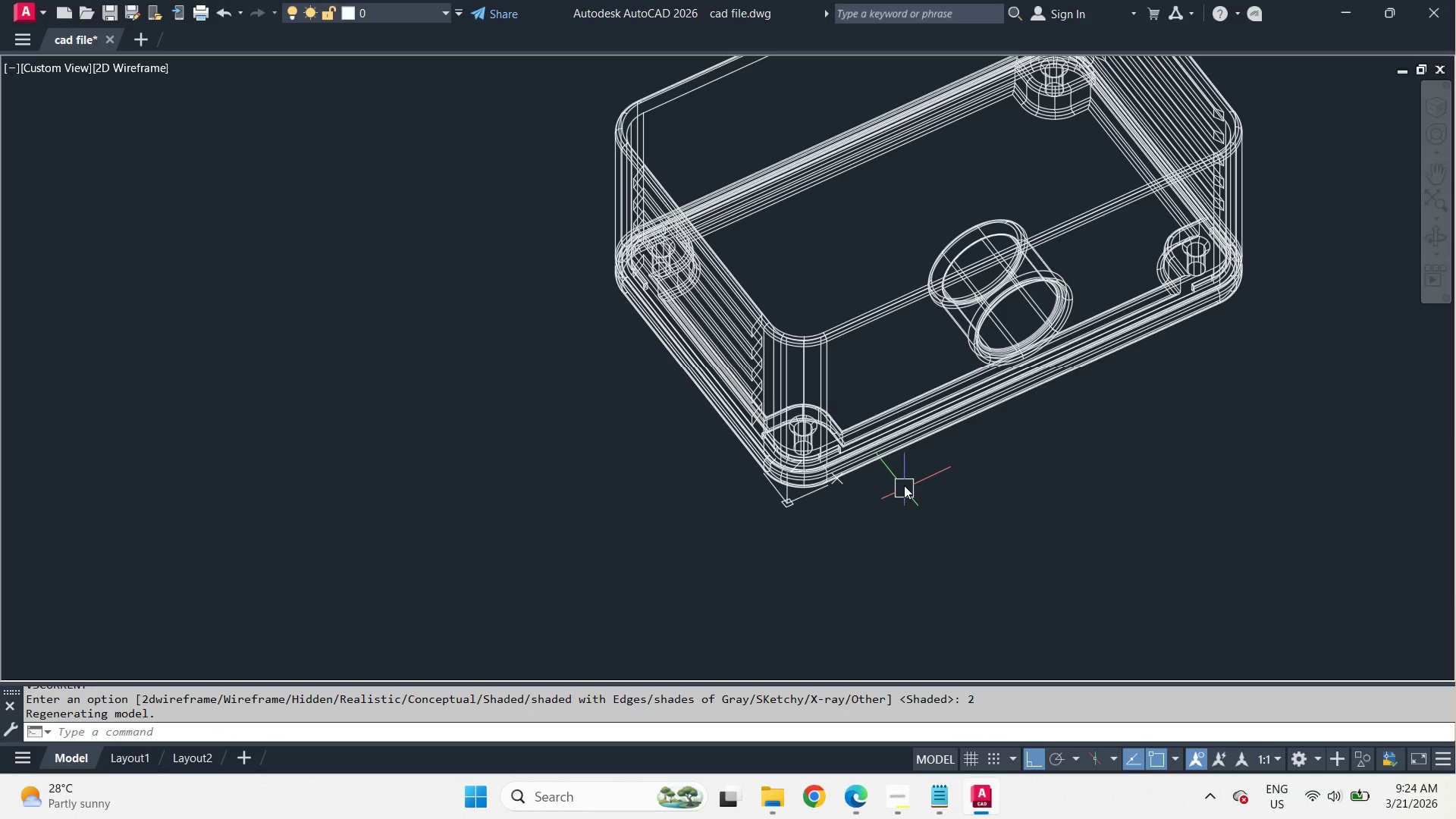 
hold_key(key=ShiftLeft, duration=1.34)
 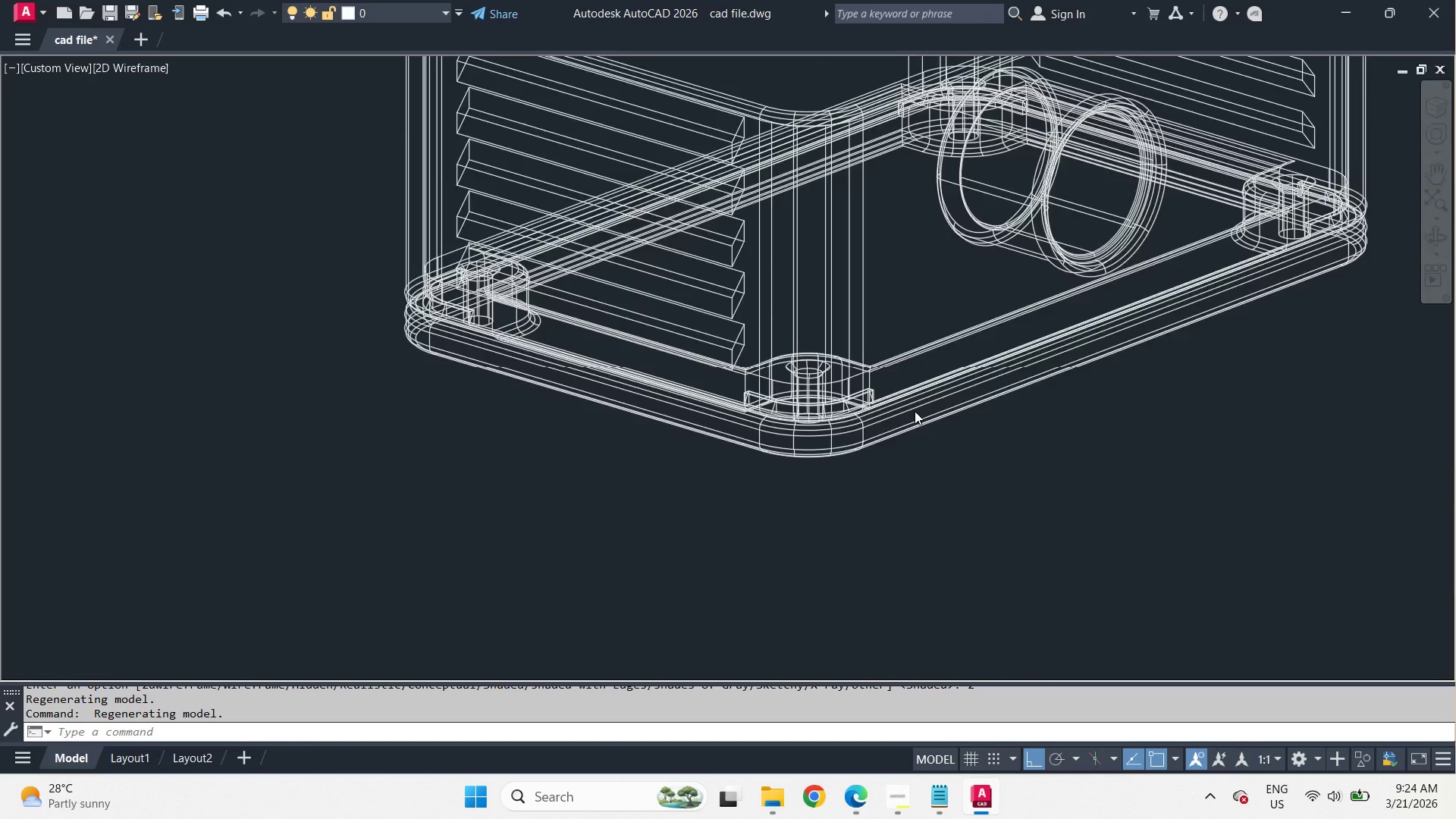 
scroll: coordinate [915, 411], scroll_direction: up, amount: 2.0
 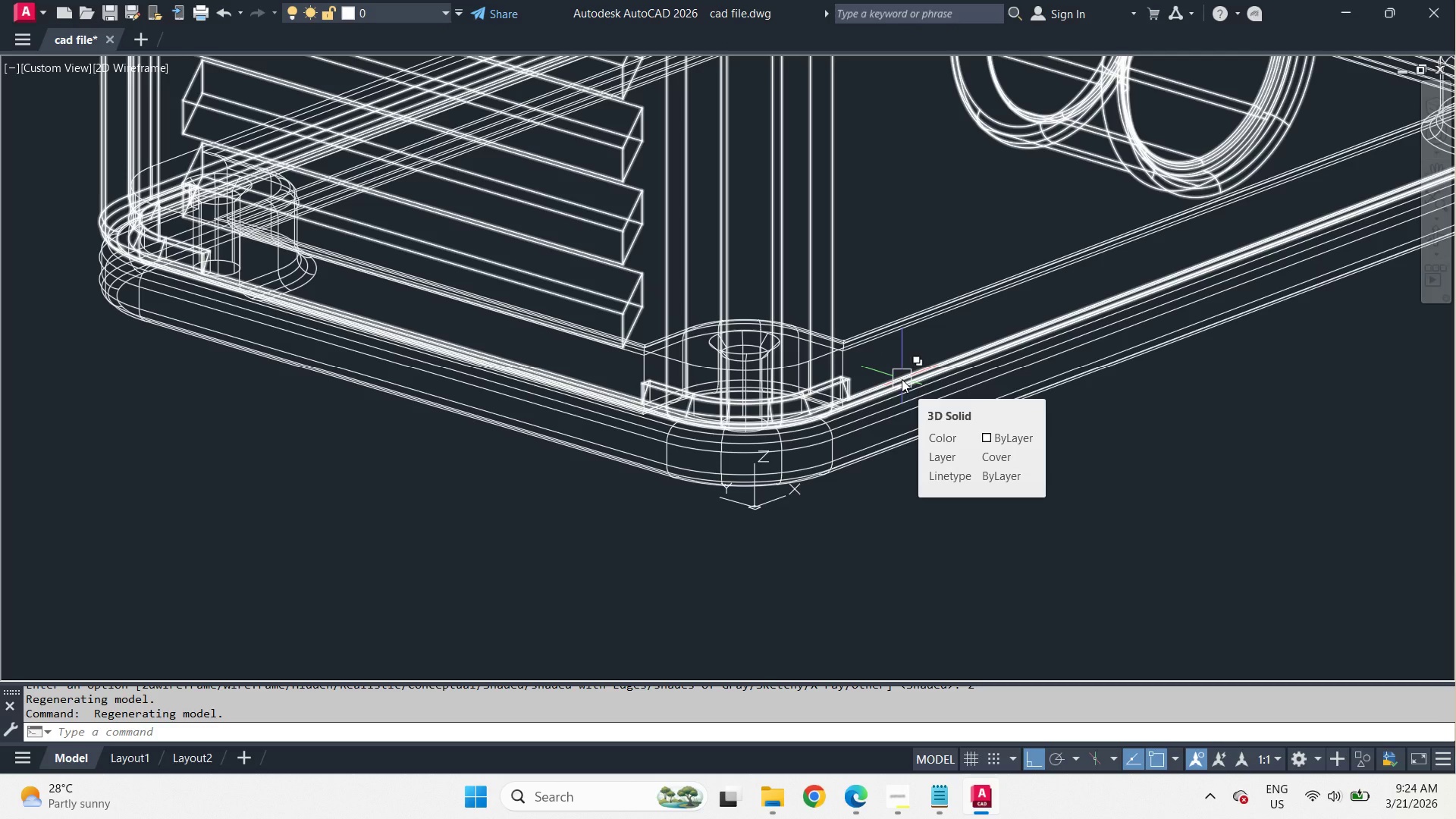 
type(fil)
 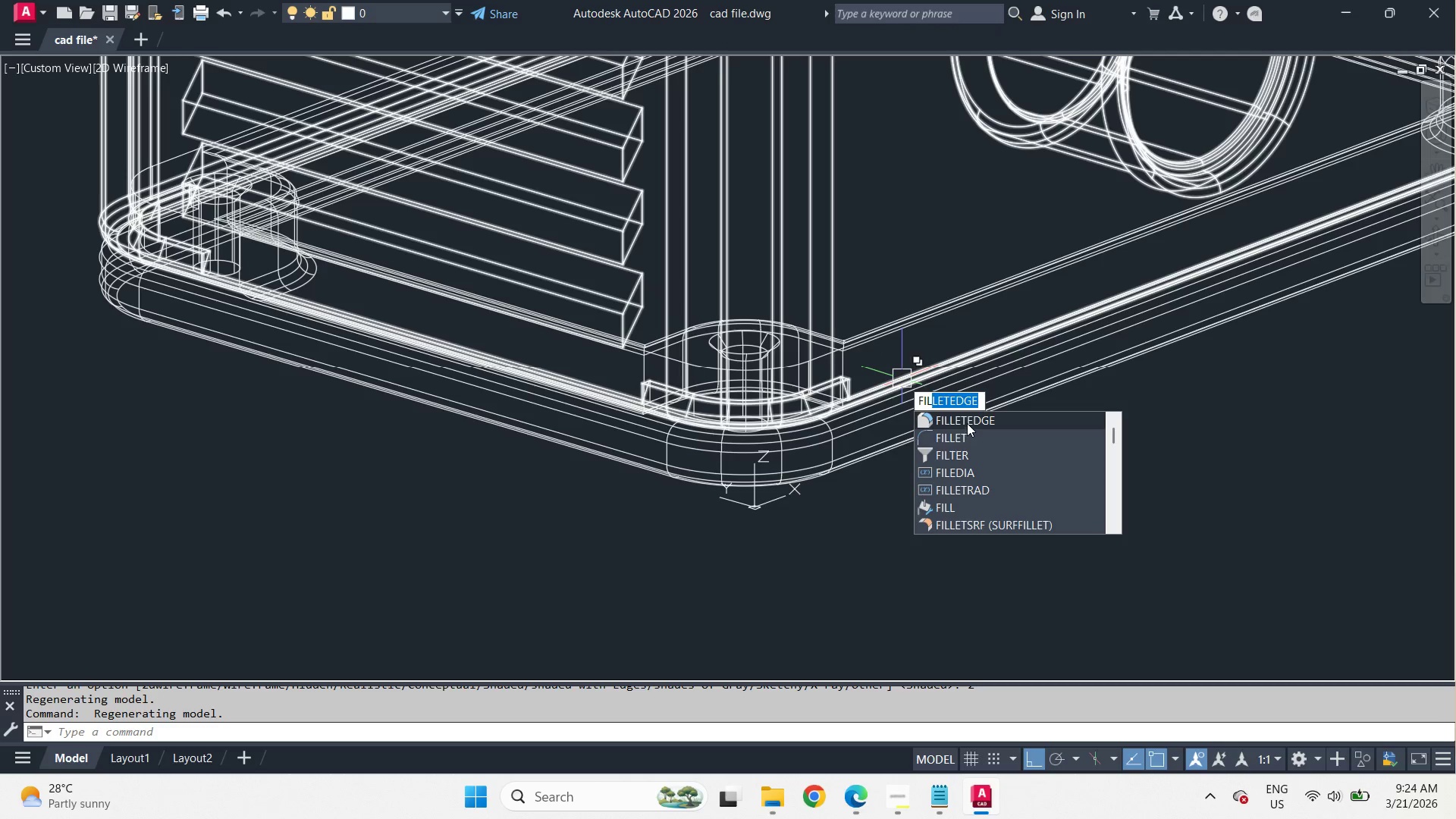 
left_click([968, 422])
 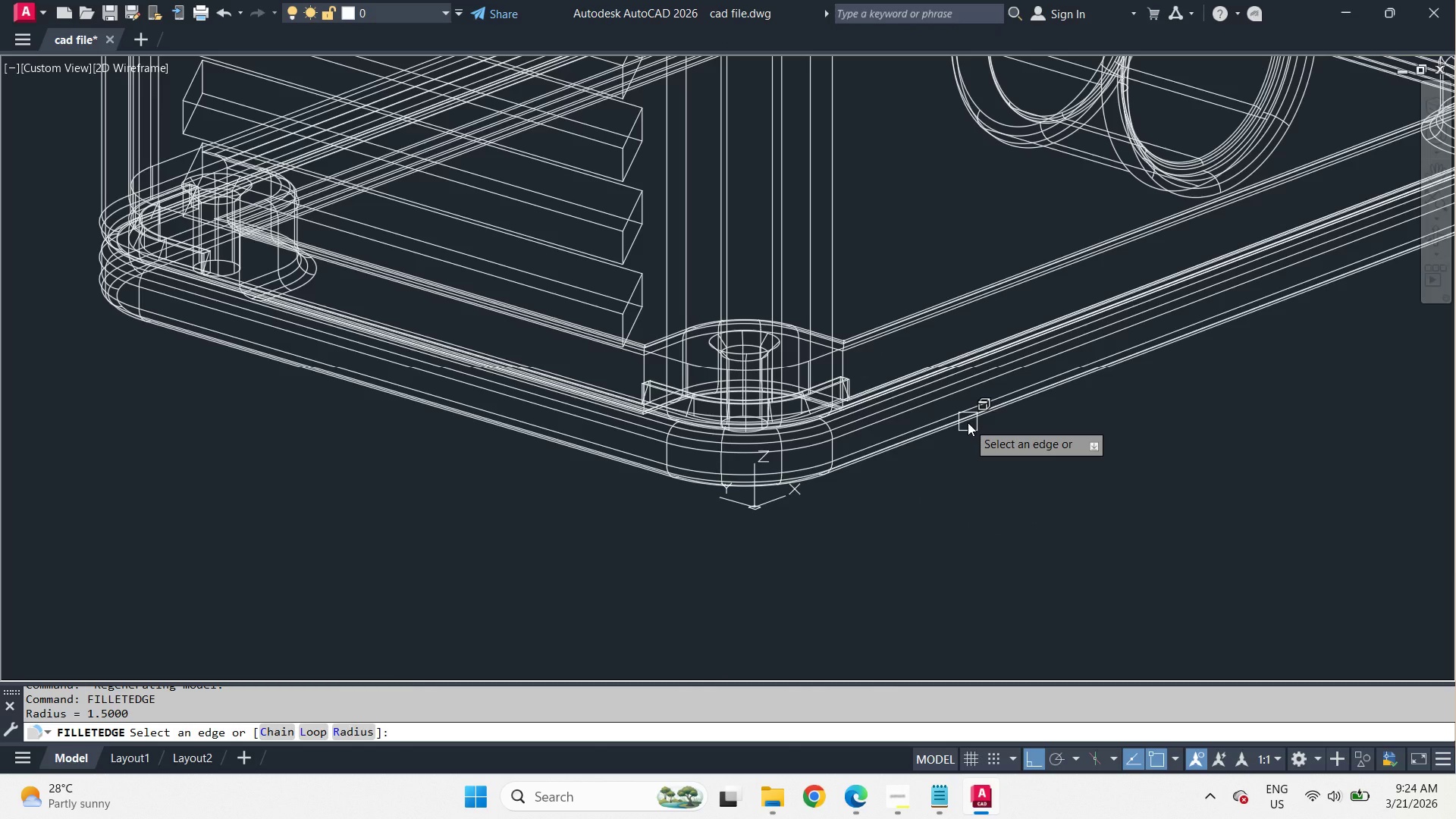 
key(C)
 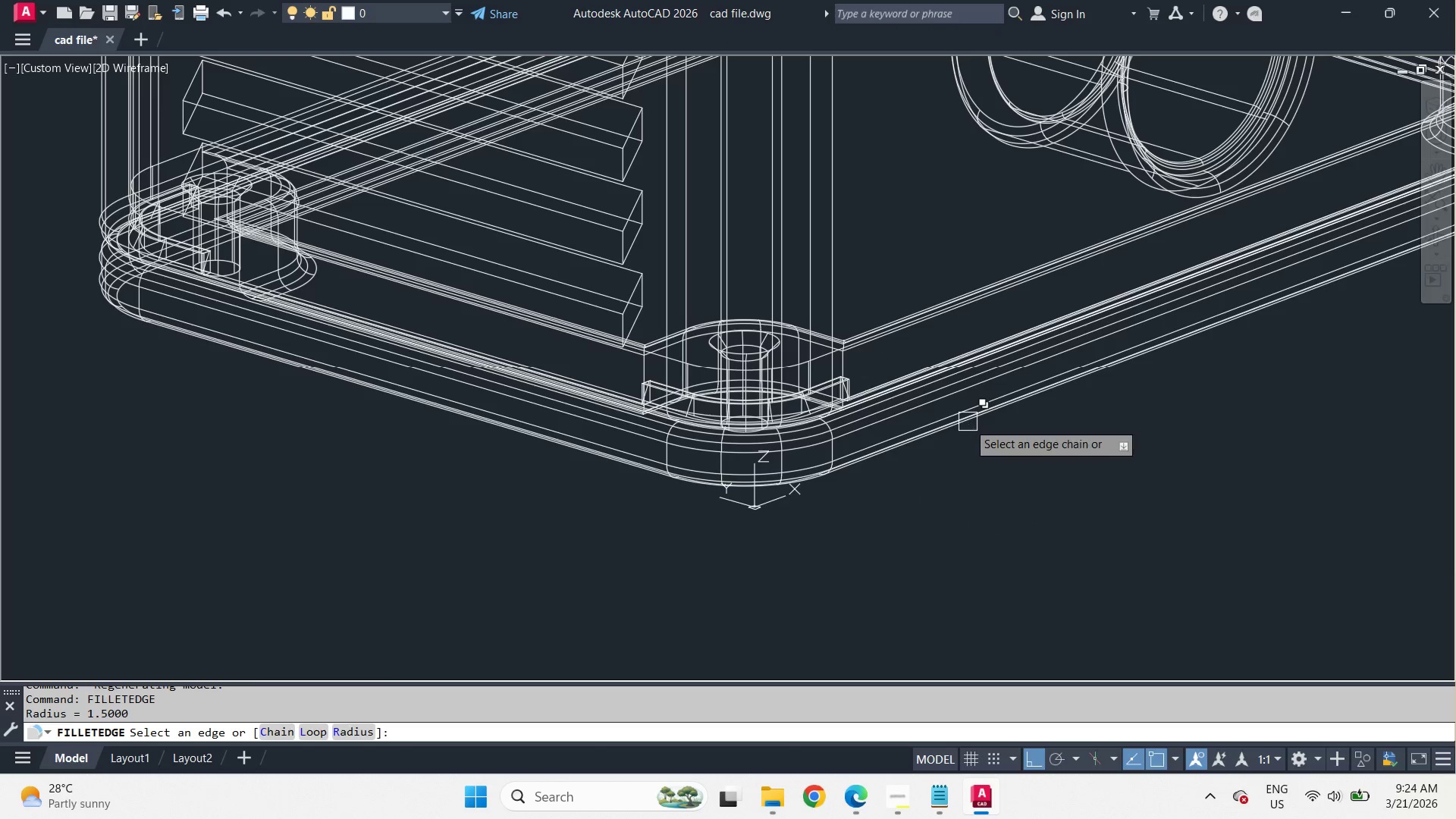 
key(Space)
 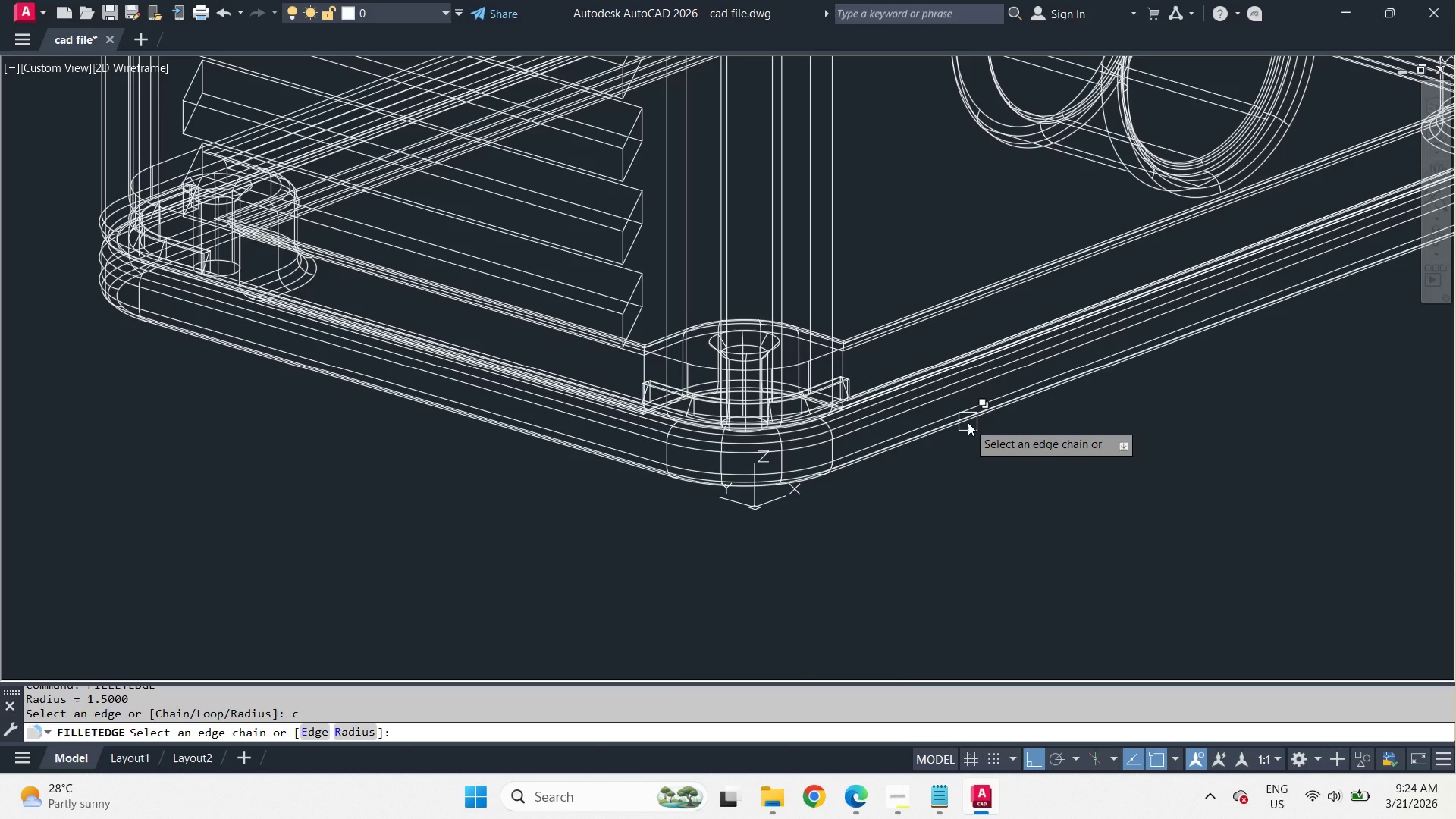 
key(R)
 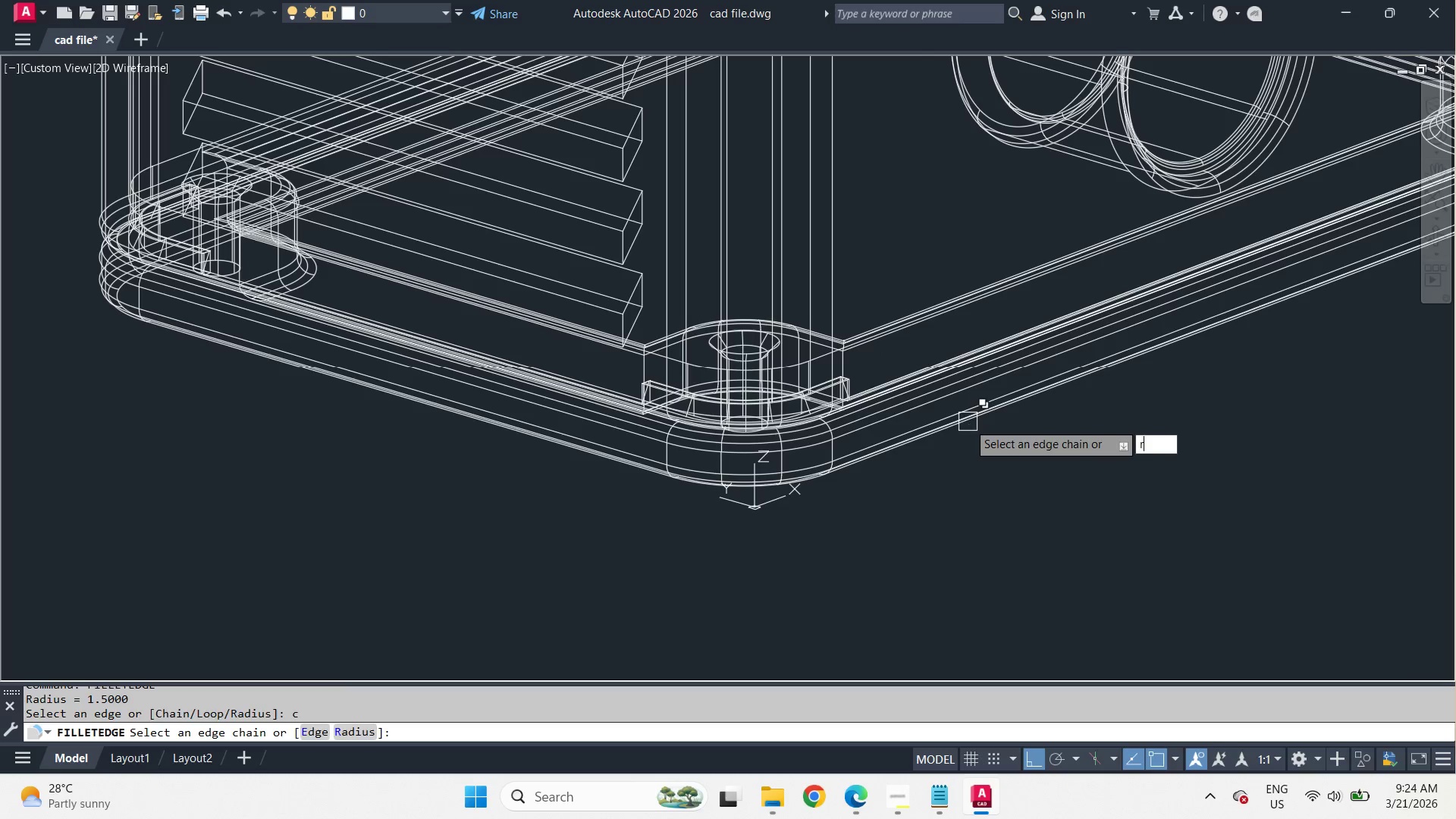 
key(Space)
 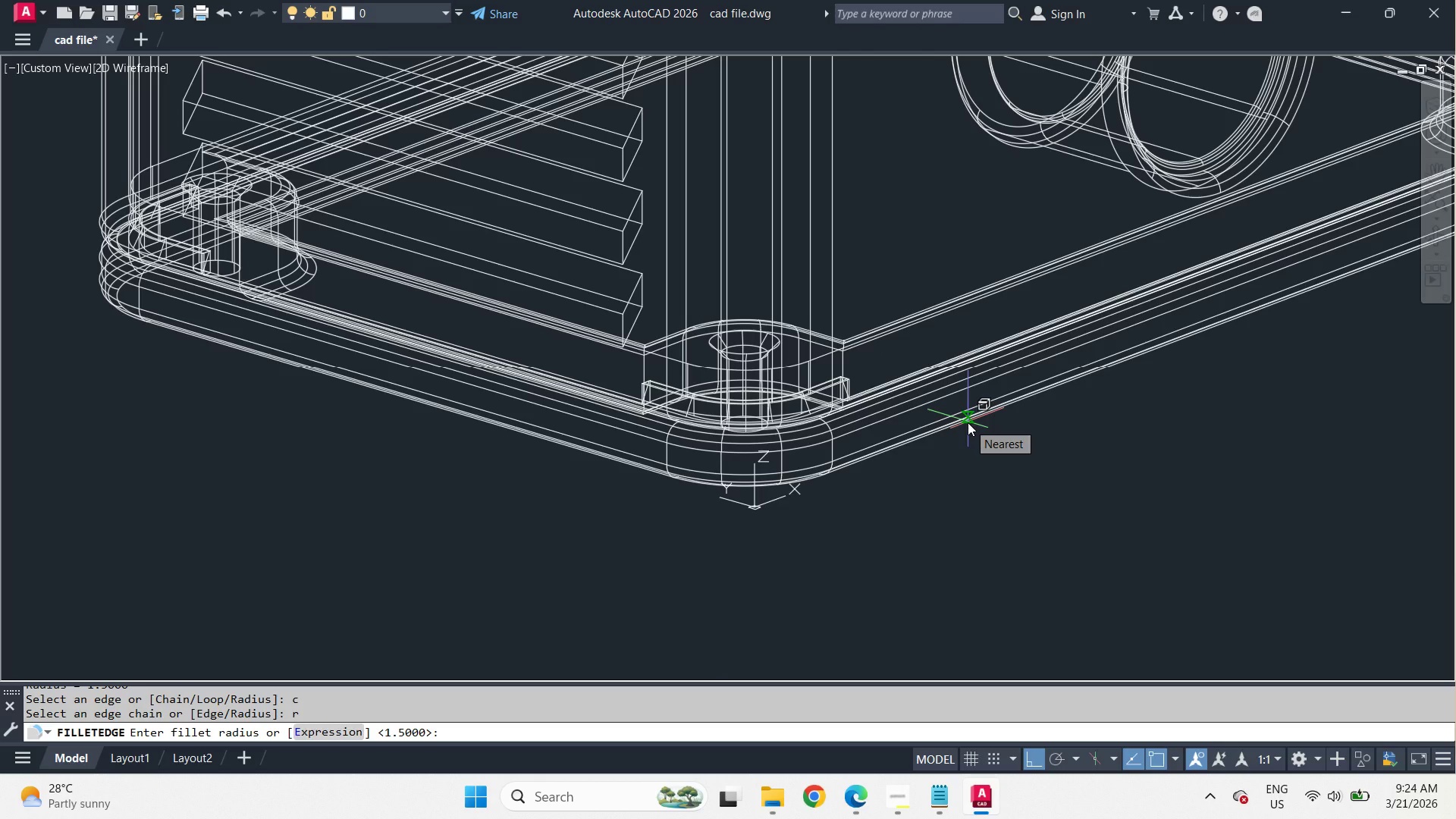 
key(0)
 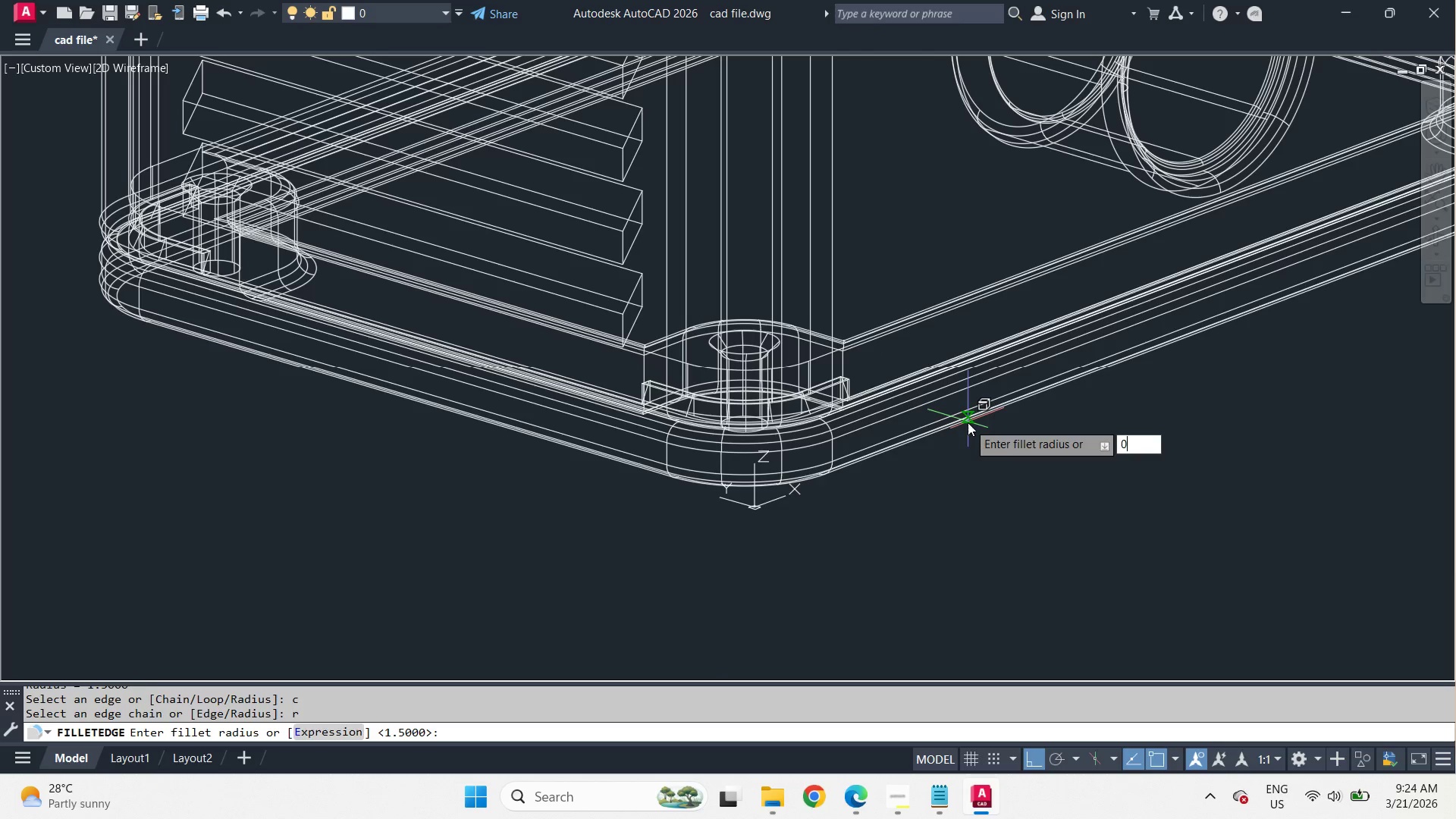 
key(Space)
 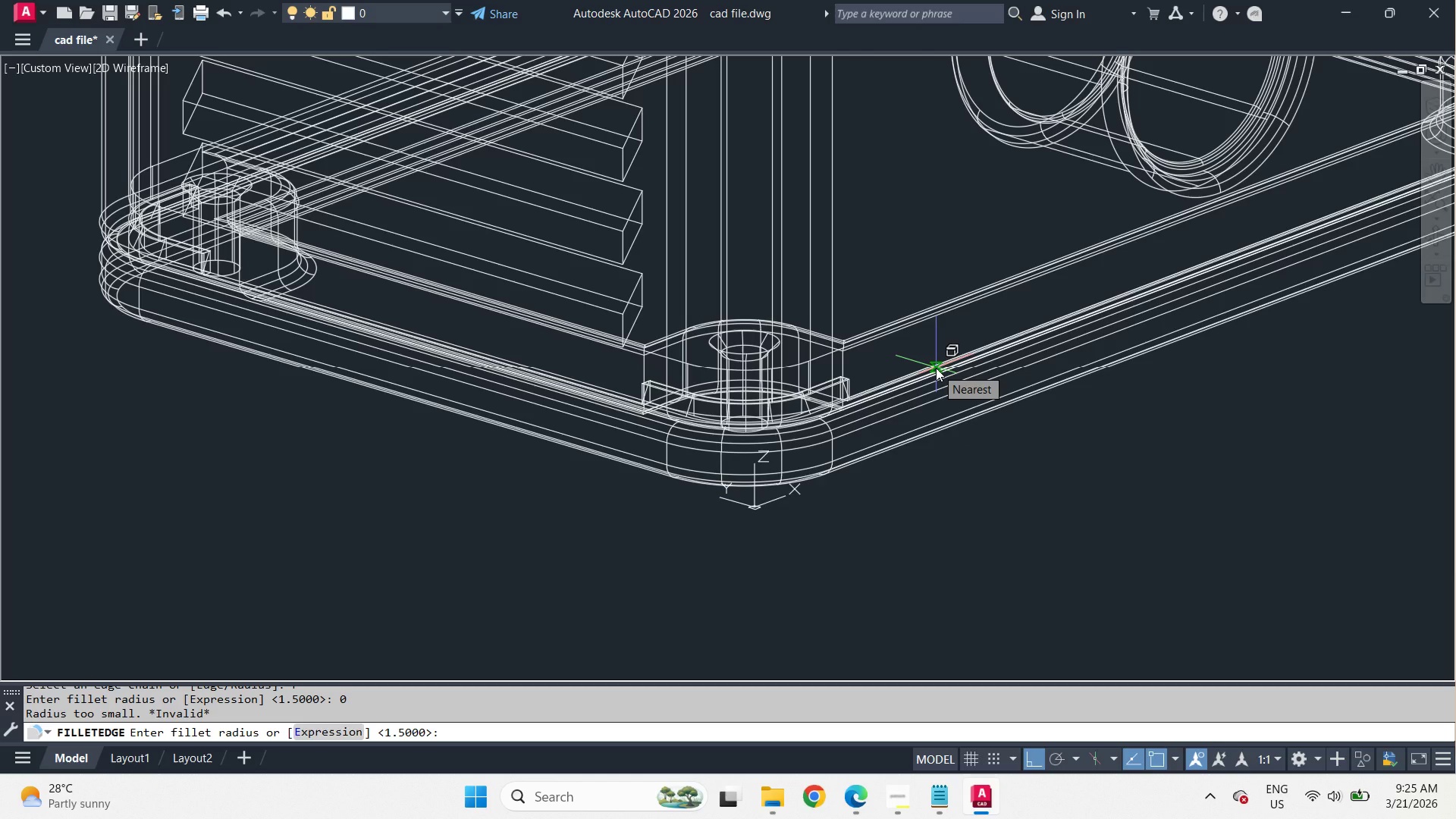 
wait(5.16)
 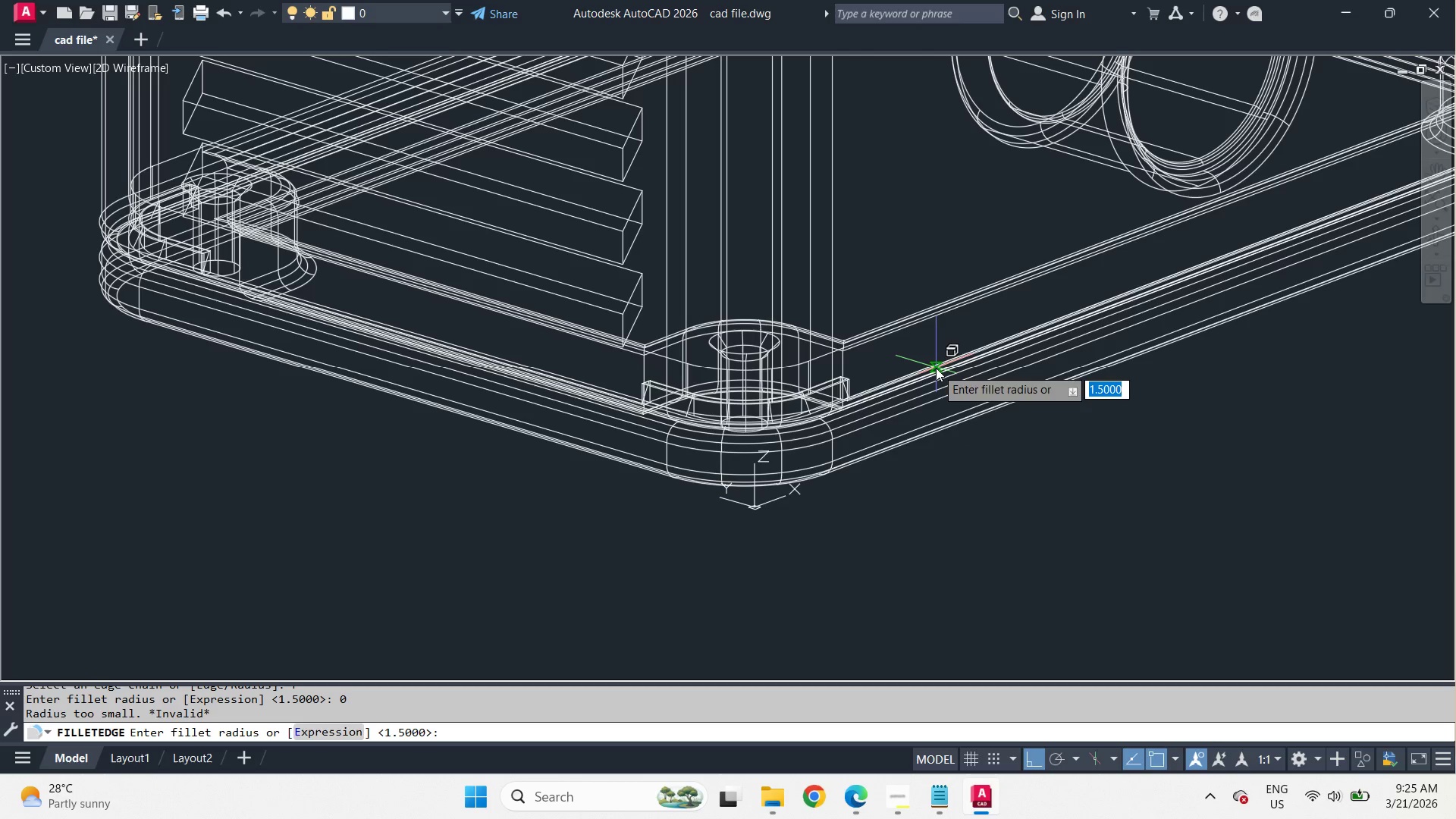 
key(Escape)
 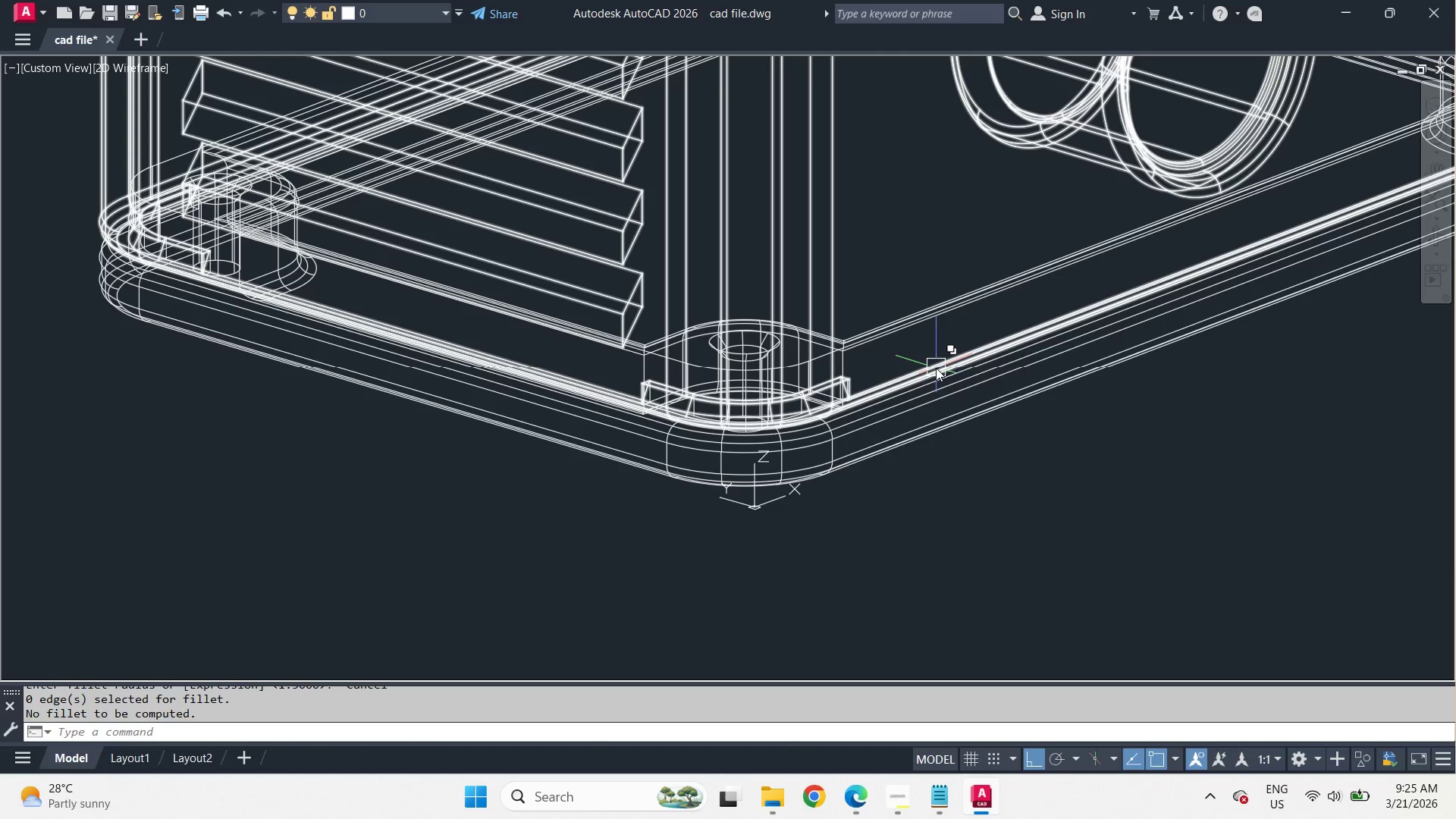 
key(Escape)
 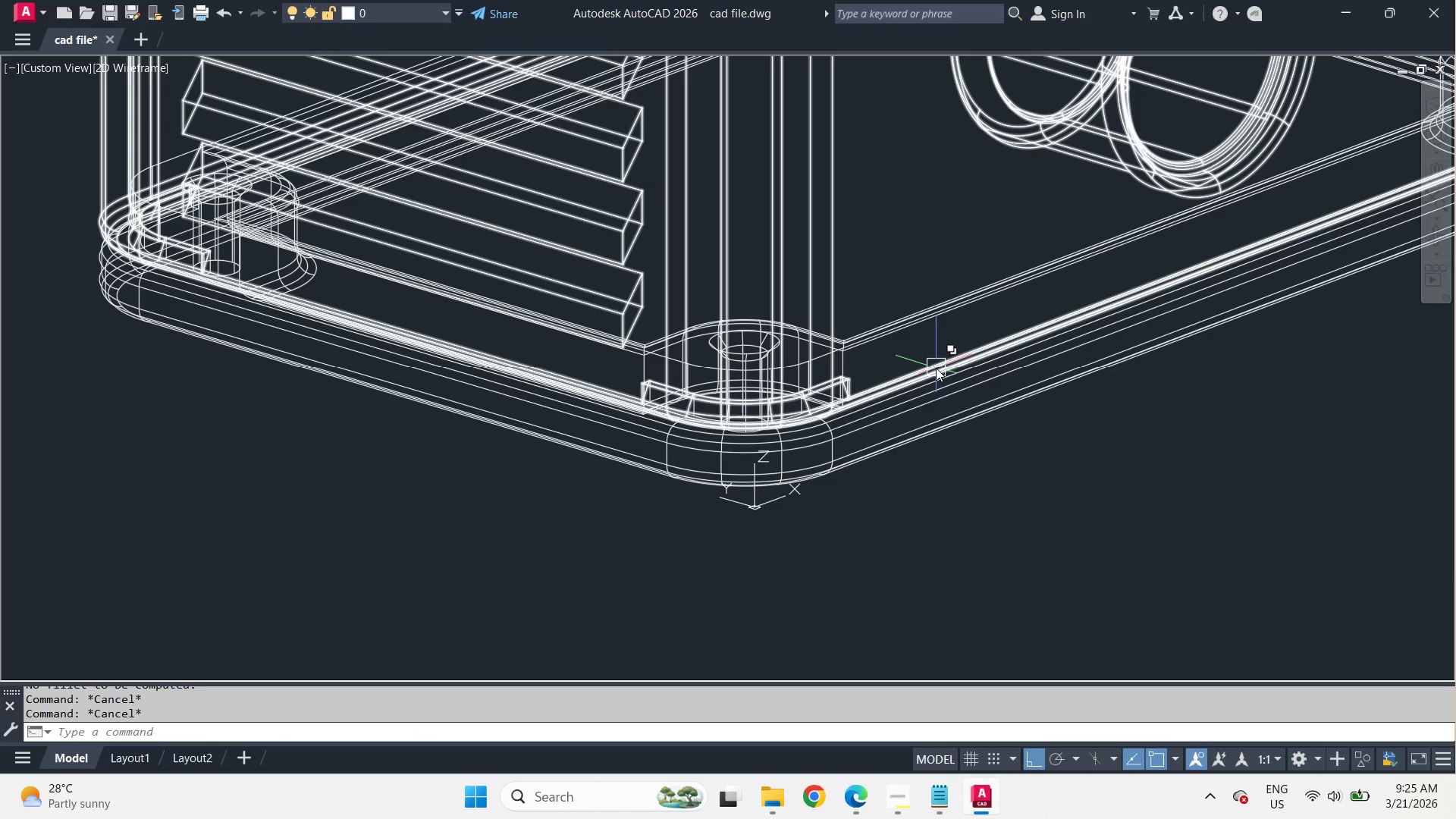 
key(Escape)
 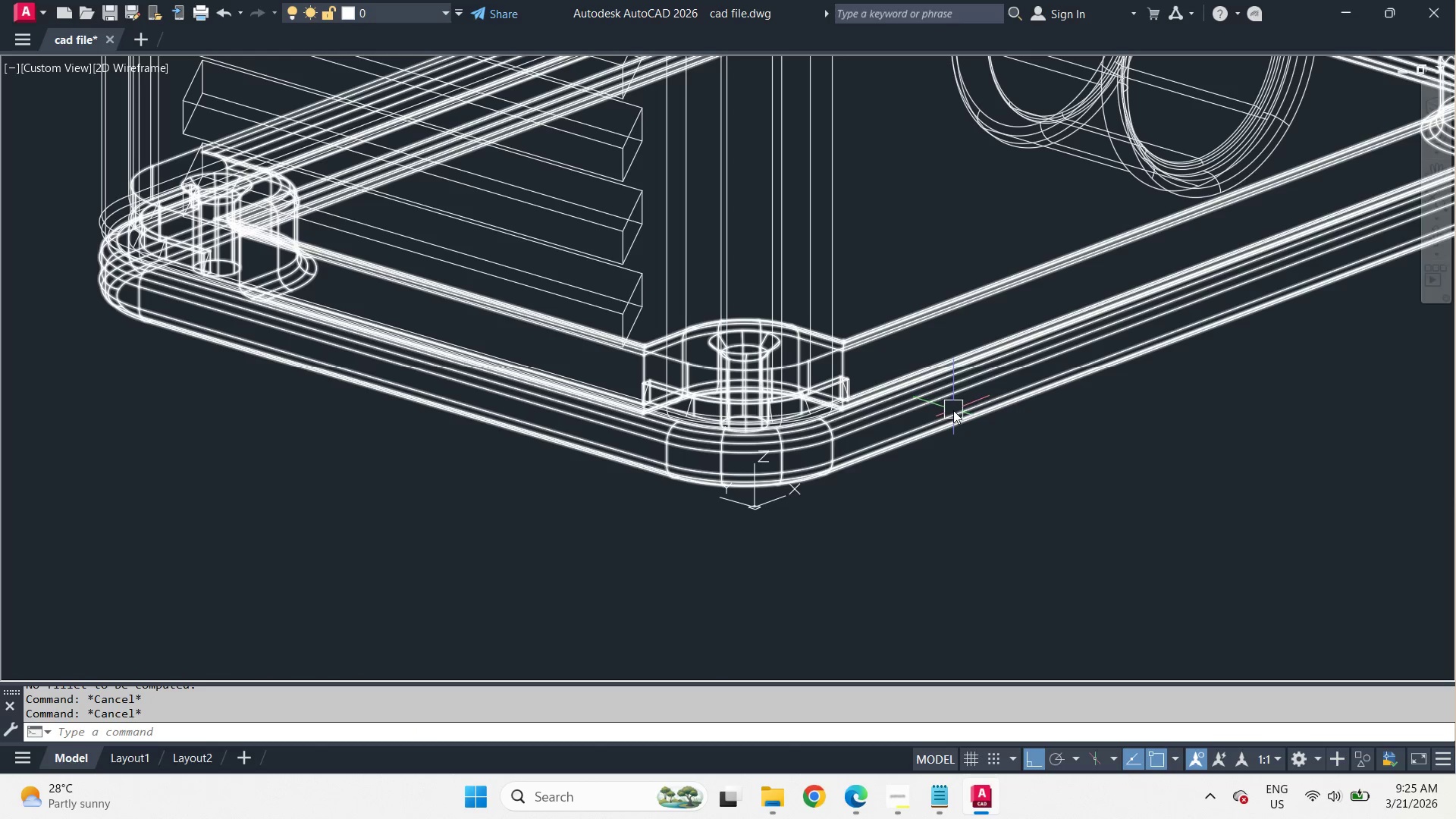 
hold_key(key=ShiftLeft, duration=4.69)
 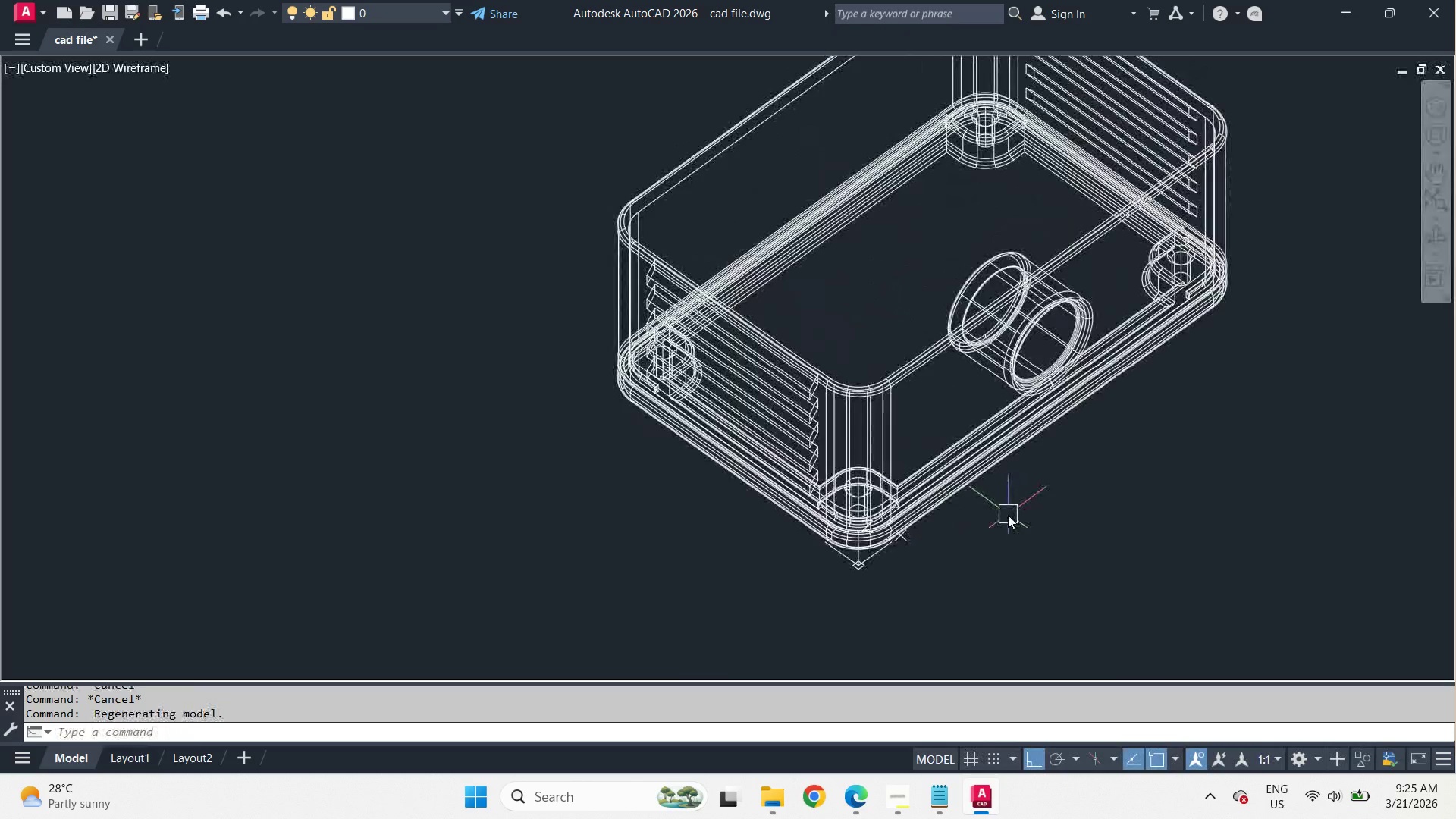 
scroll: coordinate [956, 413], scroll_direction: down, amount: 2.0
 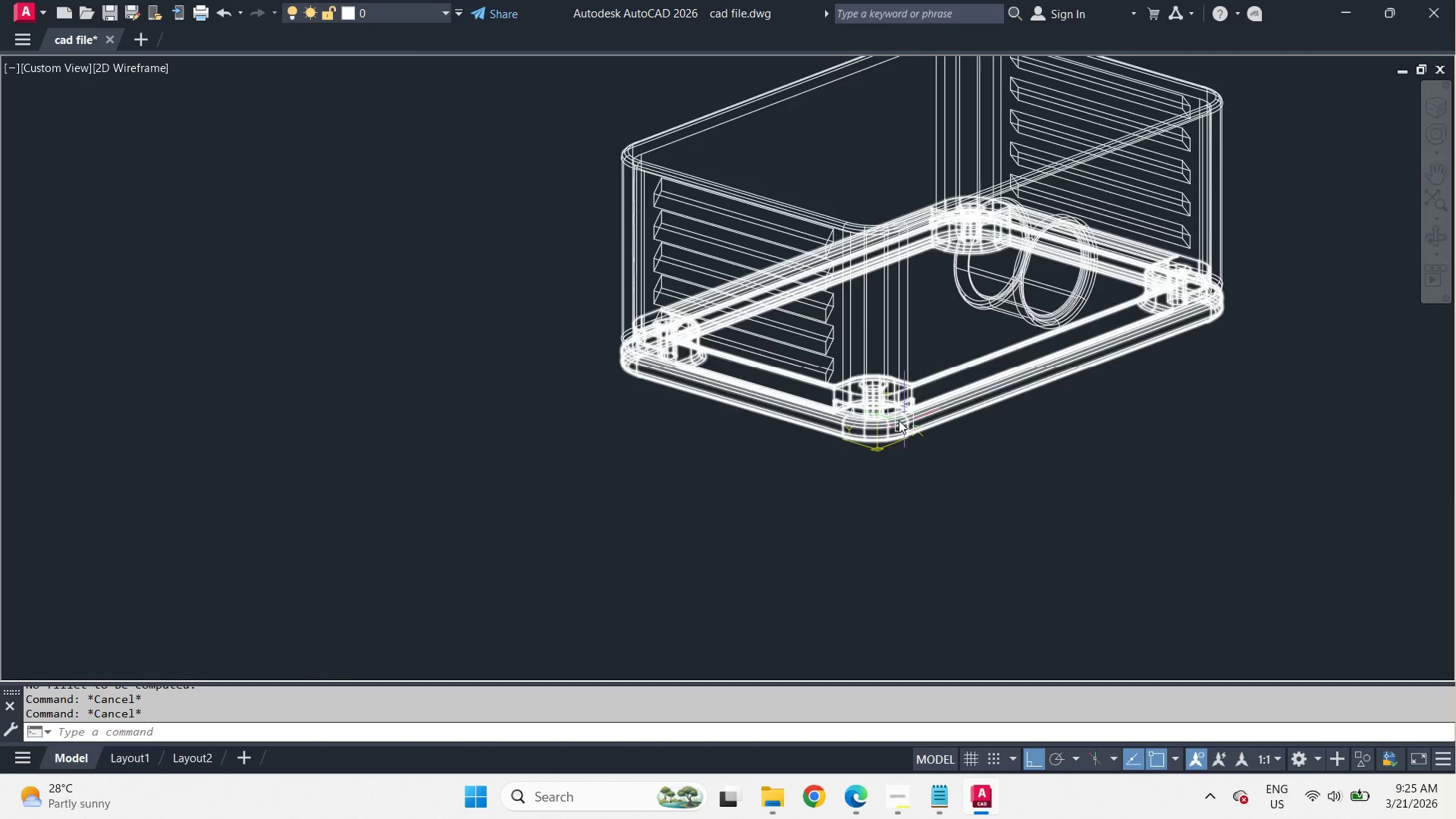 
type(-v sw )
 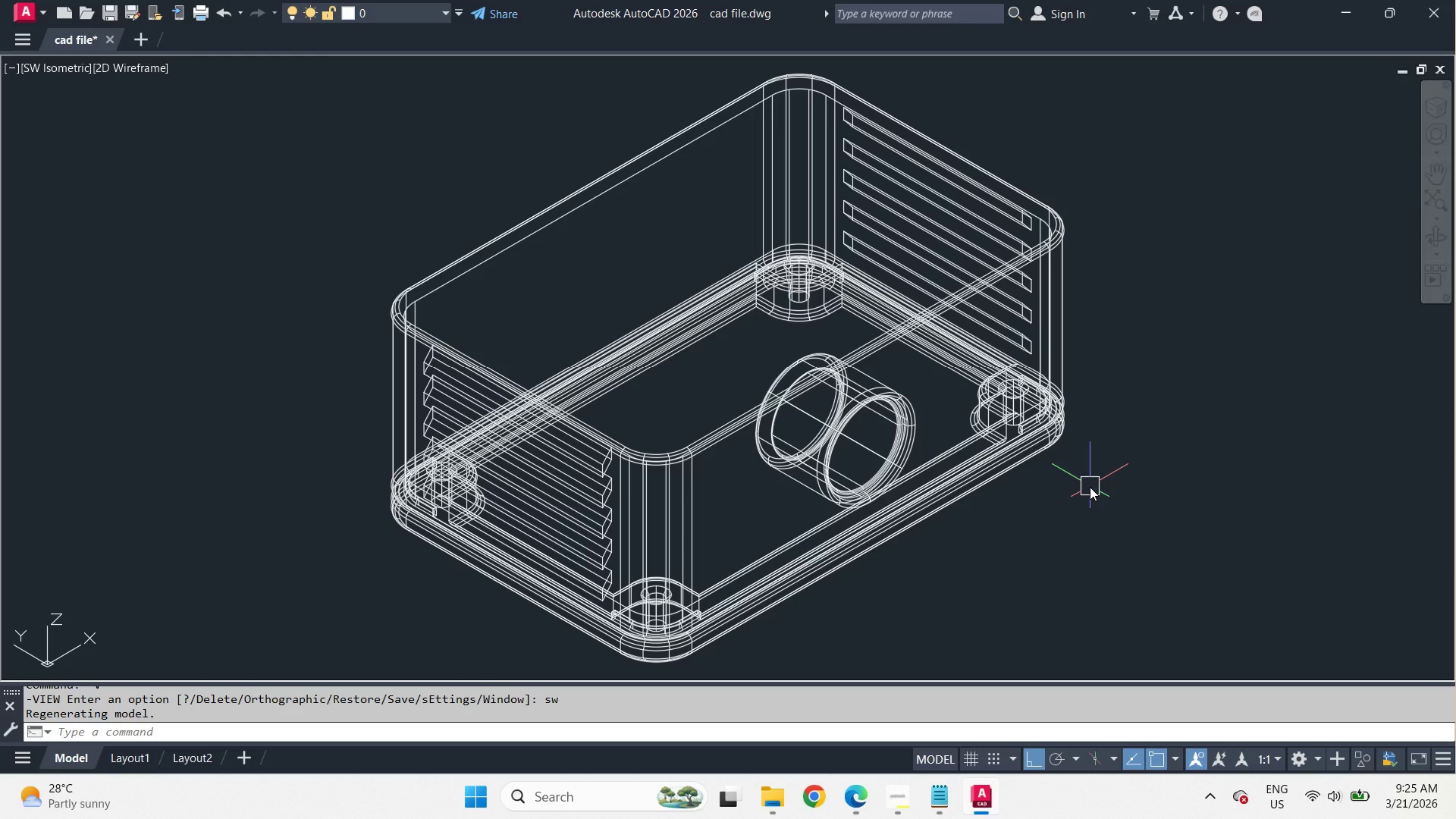 
wait(28.83)
 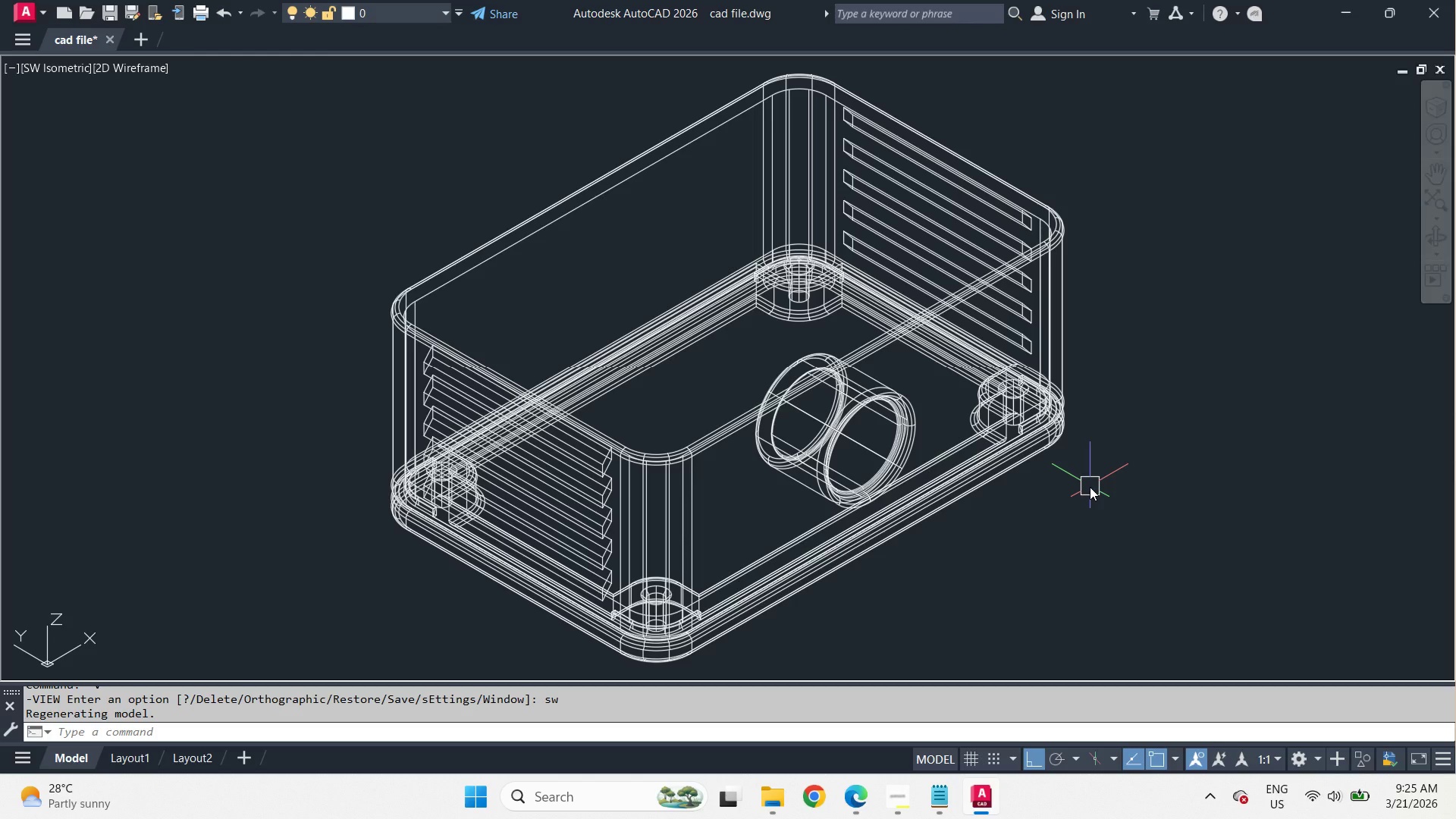 
left_click([909, 807])